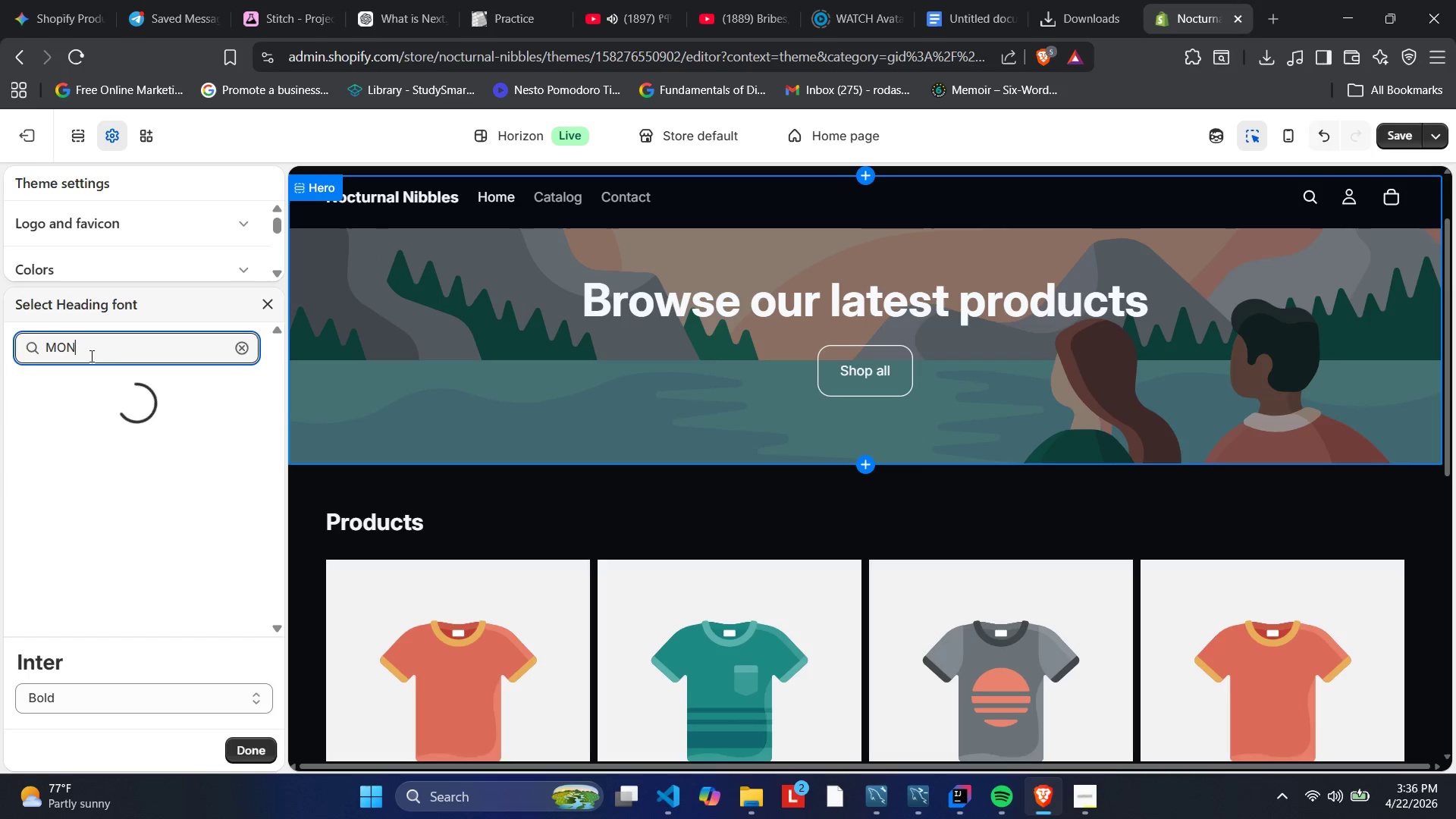 
key(Backspace)
key(Backspace)
type(on)
 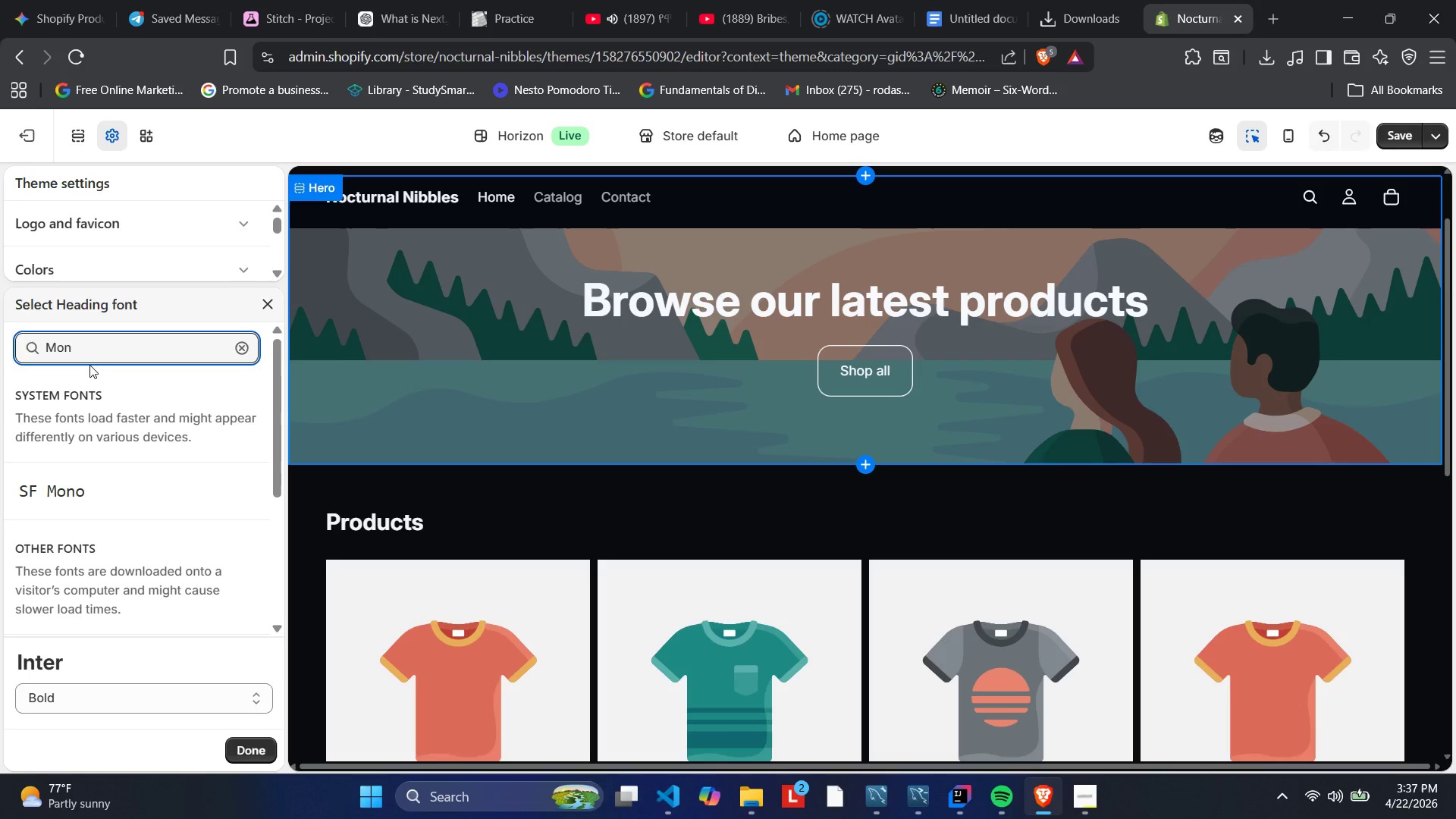 
scroll: coordinate [98, 423], scroll_direction: down, amount: 3.0
 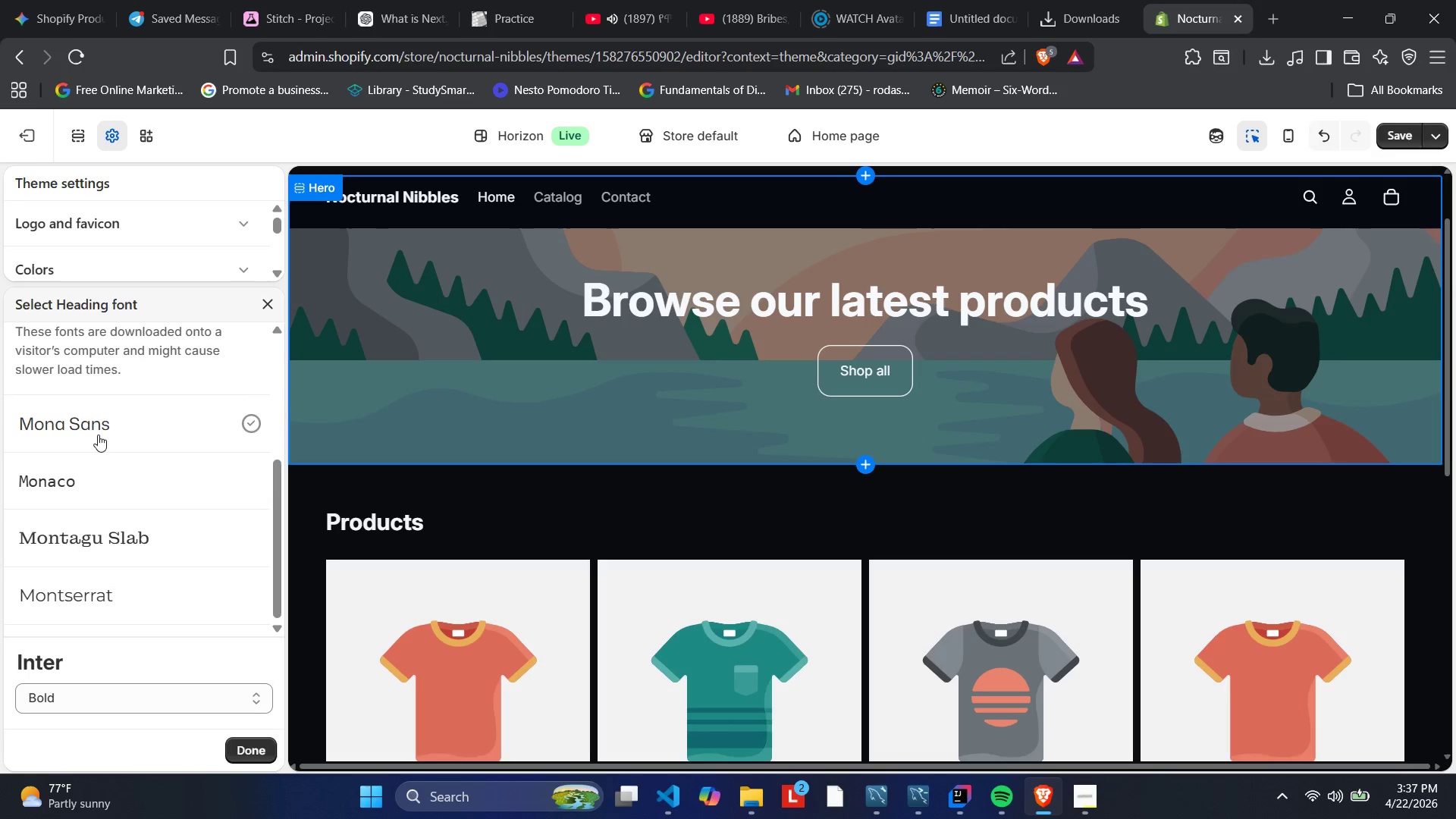 
left_click([128, 583])
 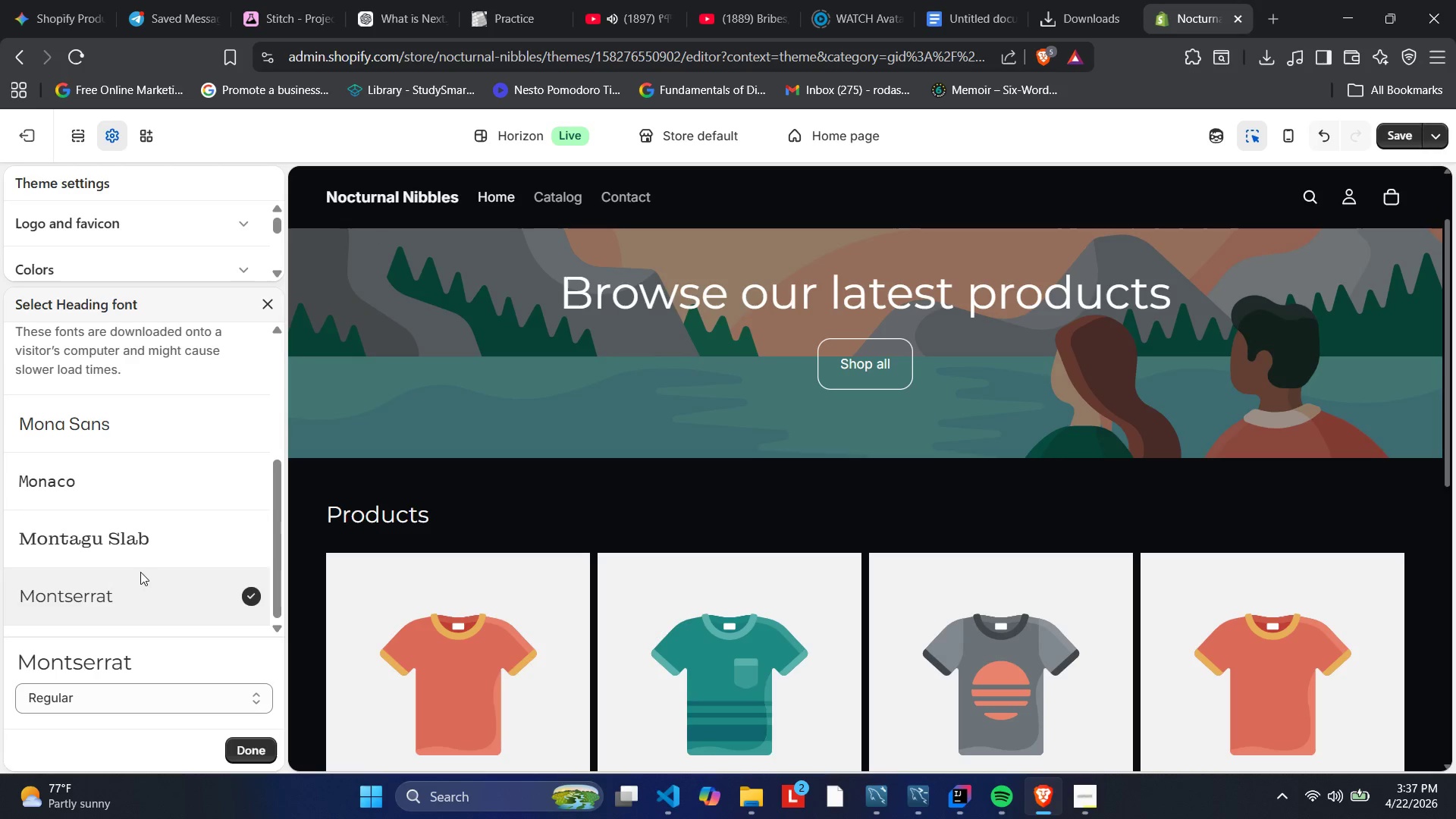 
wait(12.23)
 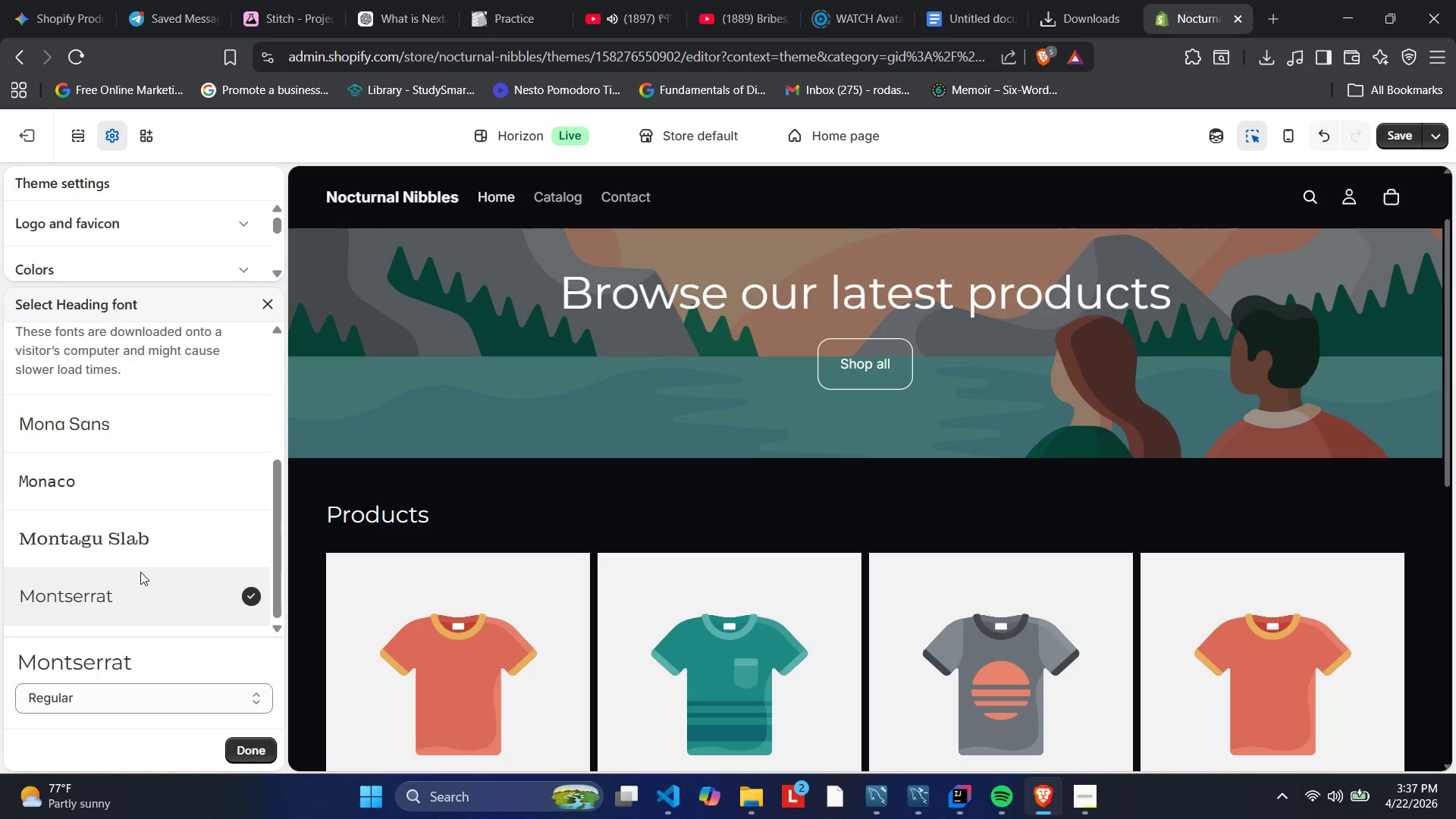 
scroll: coordinate [120, 431], scroll_direction: up, amount: 3.0
 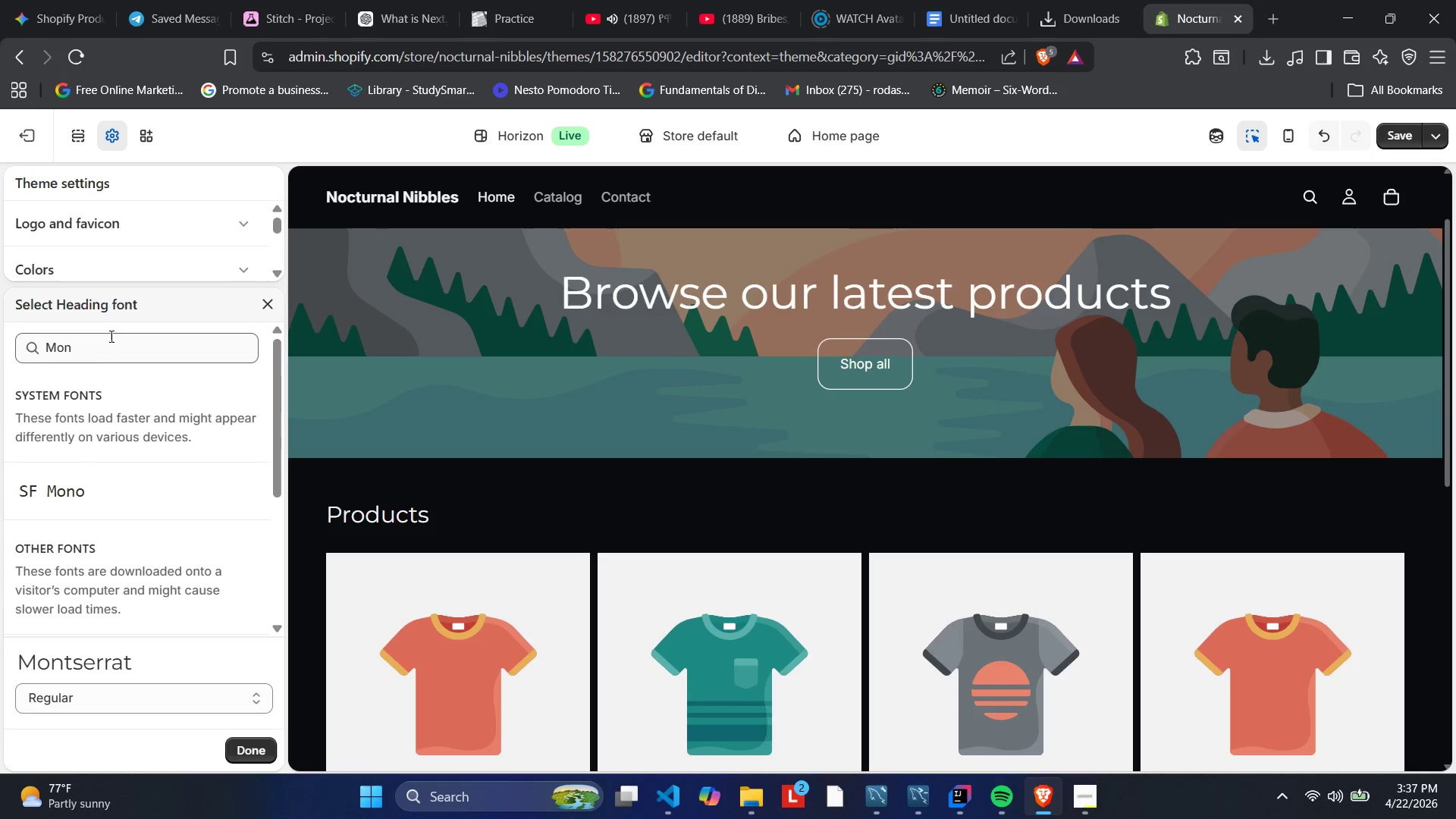 
left_click([115, 350])
 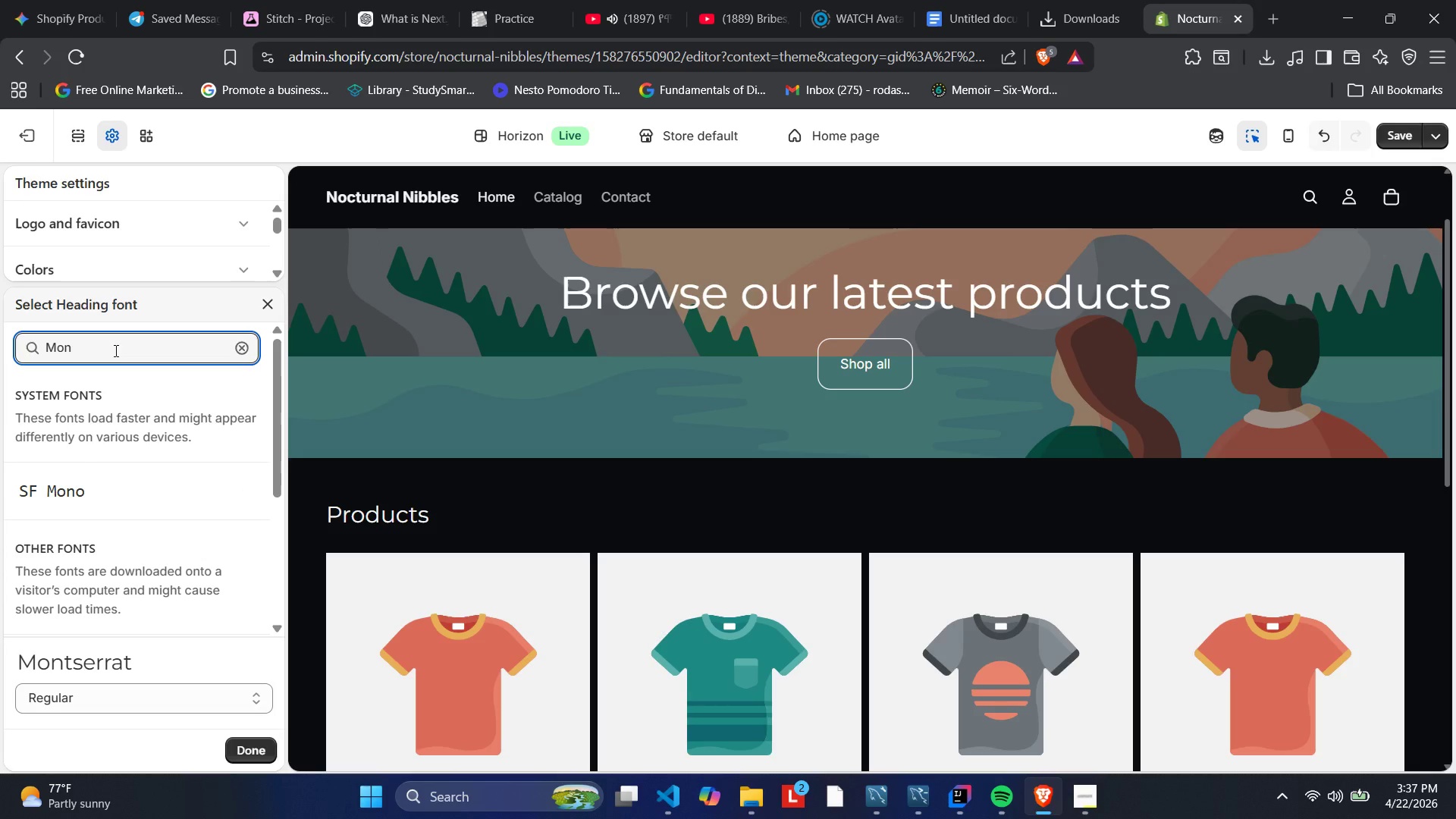 
key(Backspace)
key(Backspace)
key(Backspace)
type(syn)
 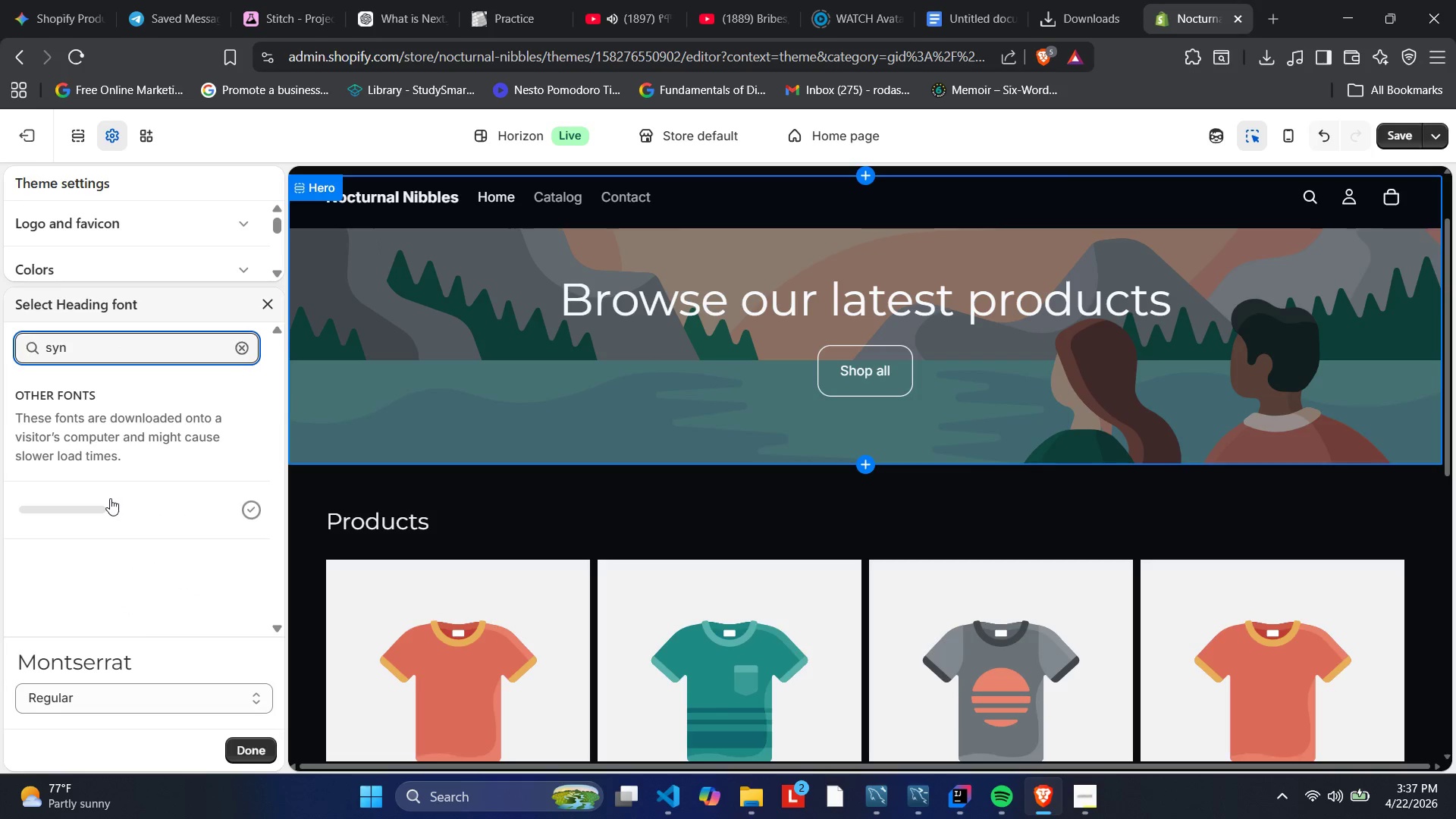 
scroll: coordinate [109, 488], scroll_direction: down, amount: 1.0
 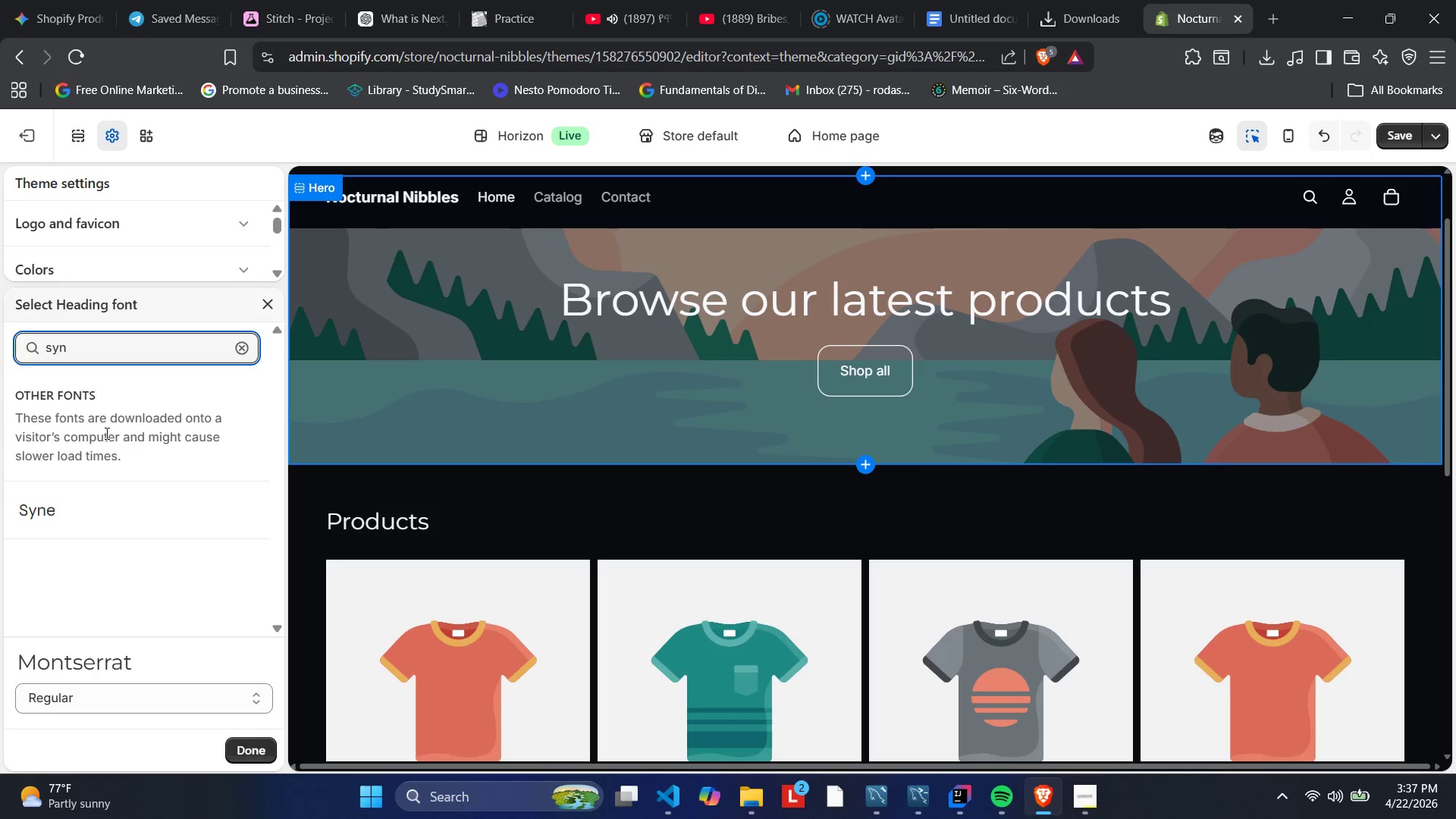 
scroll: coordinate [78, 532], scroll_direction: none, amount: 0.0
 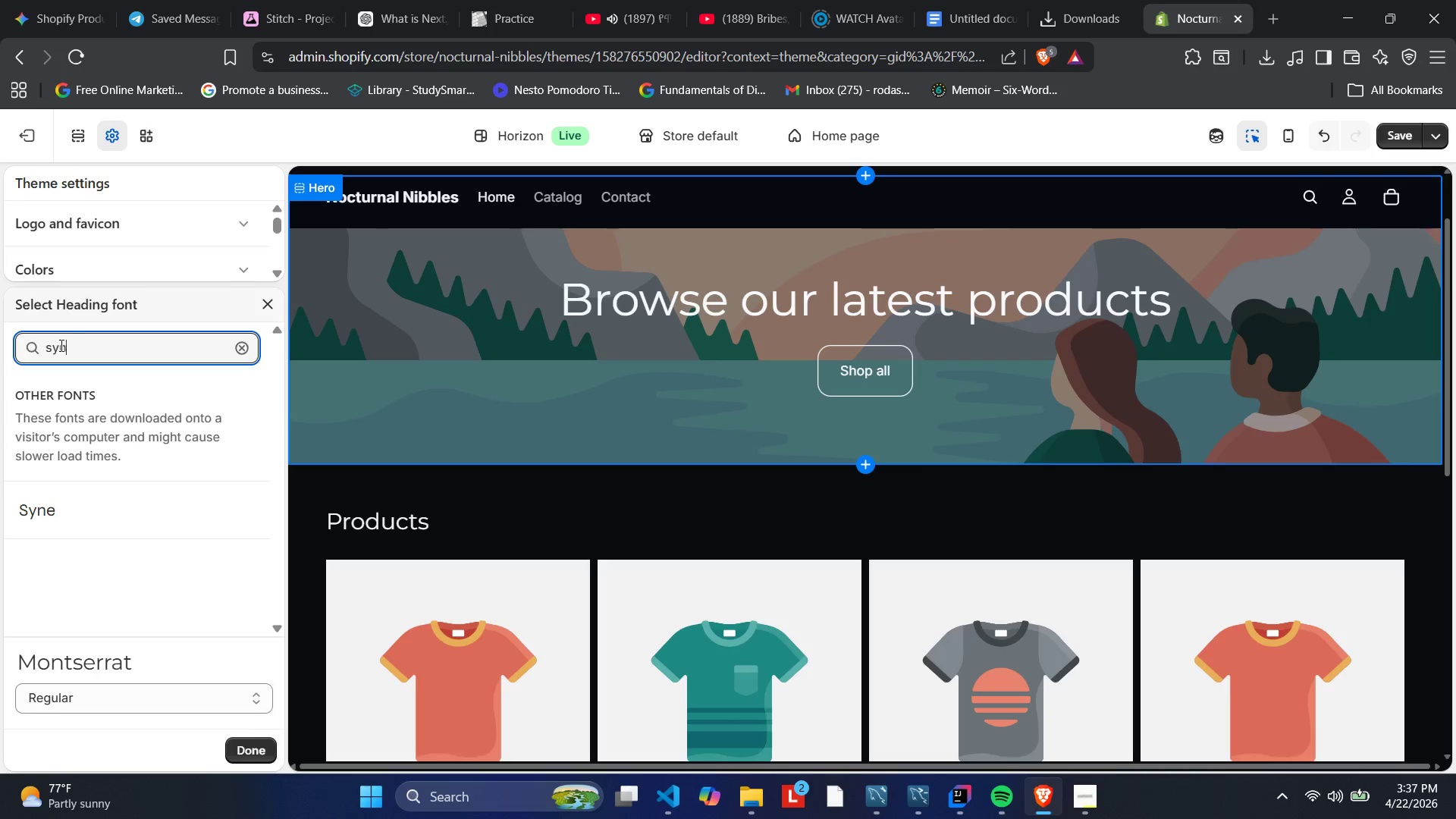 
left_click([77, 344])
 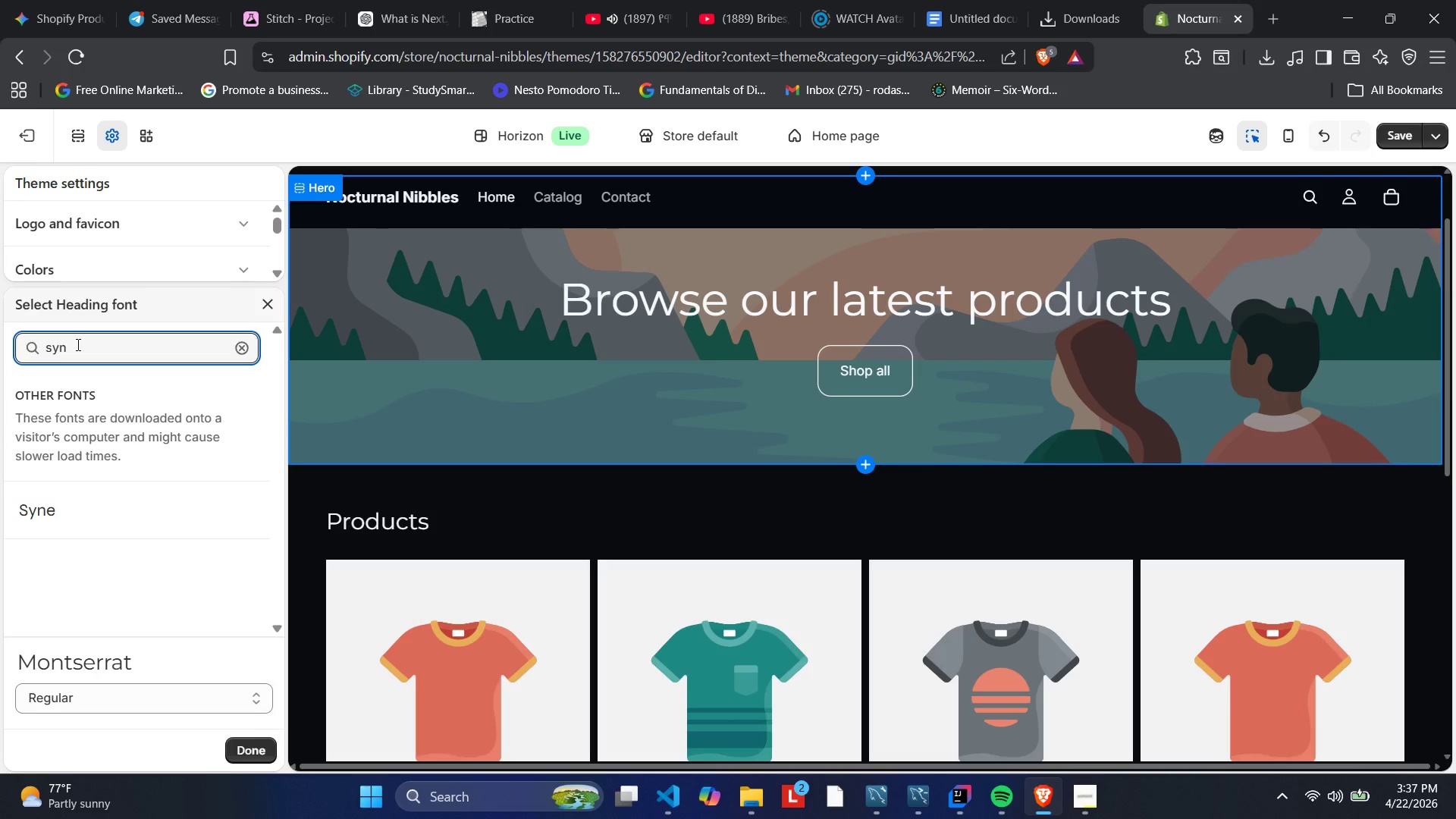 
type(co)
key(Backspace)
type(S)
 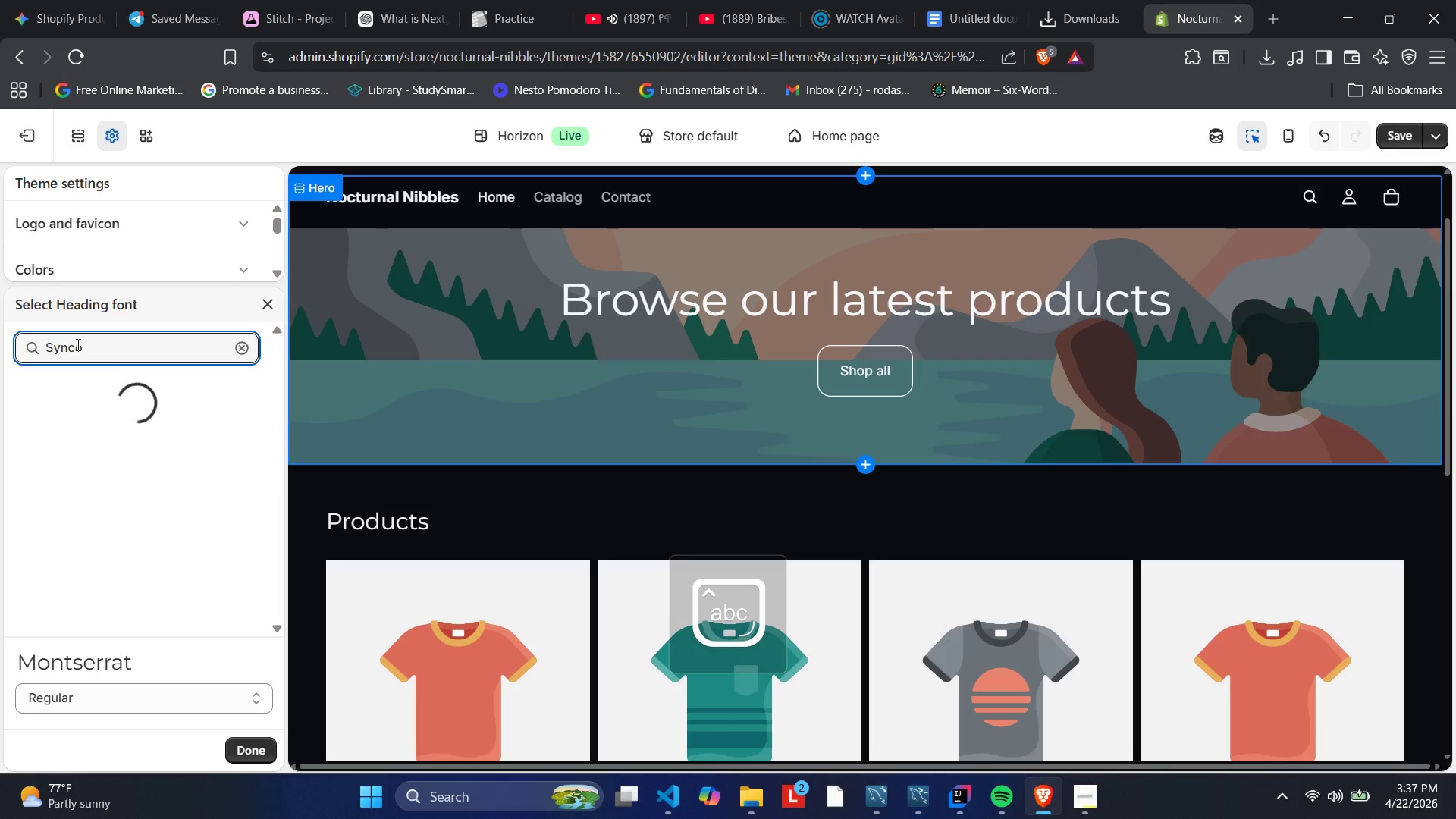 
hold_key(key=ArrowLeft, duration=0.7)
 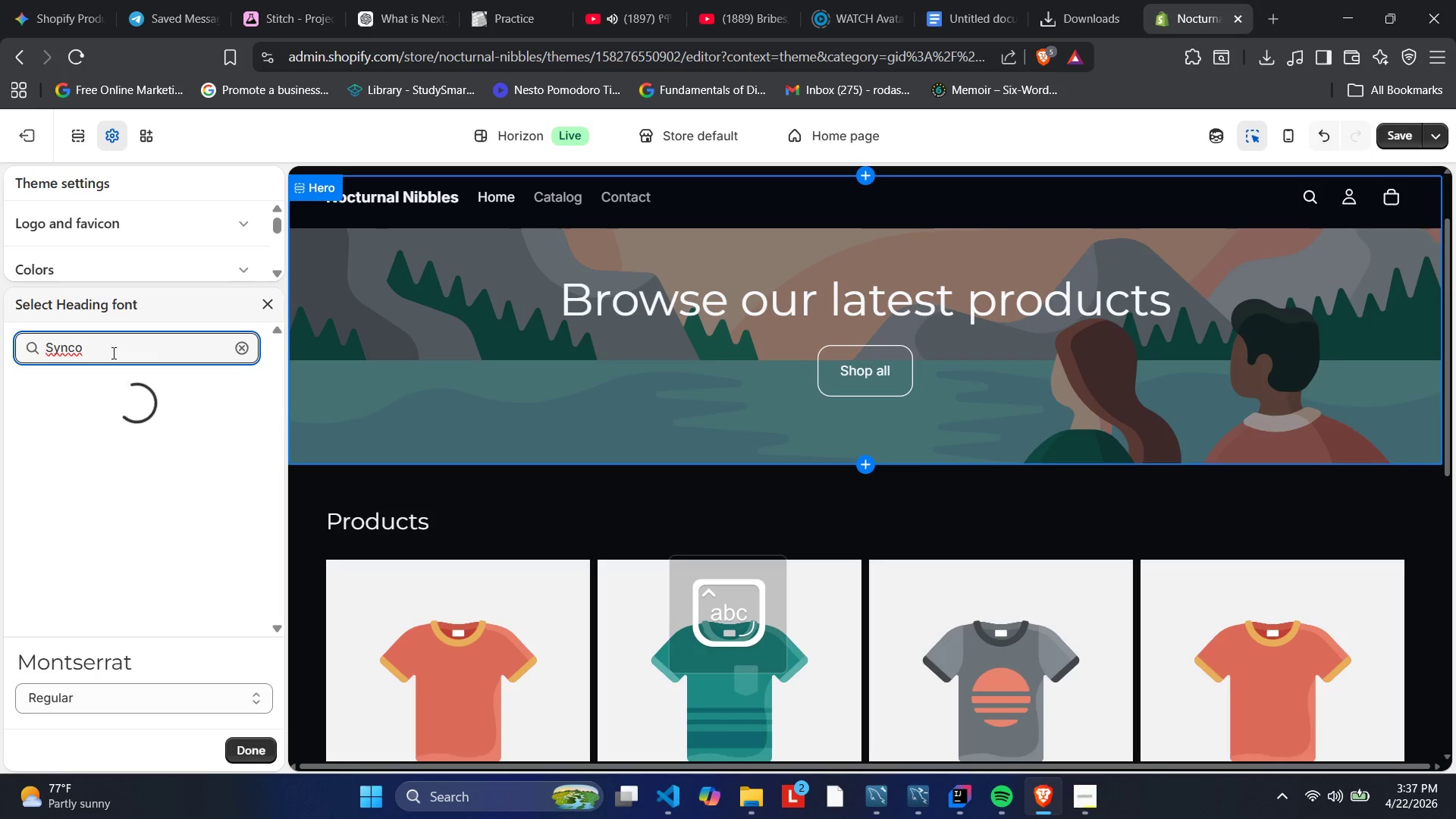 
left_click([117, 351])
 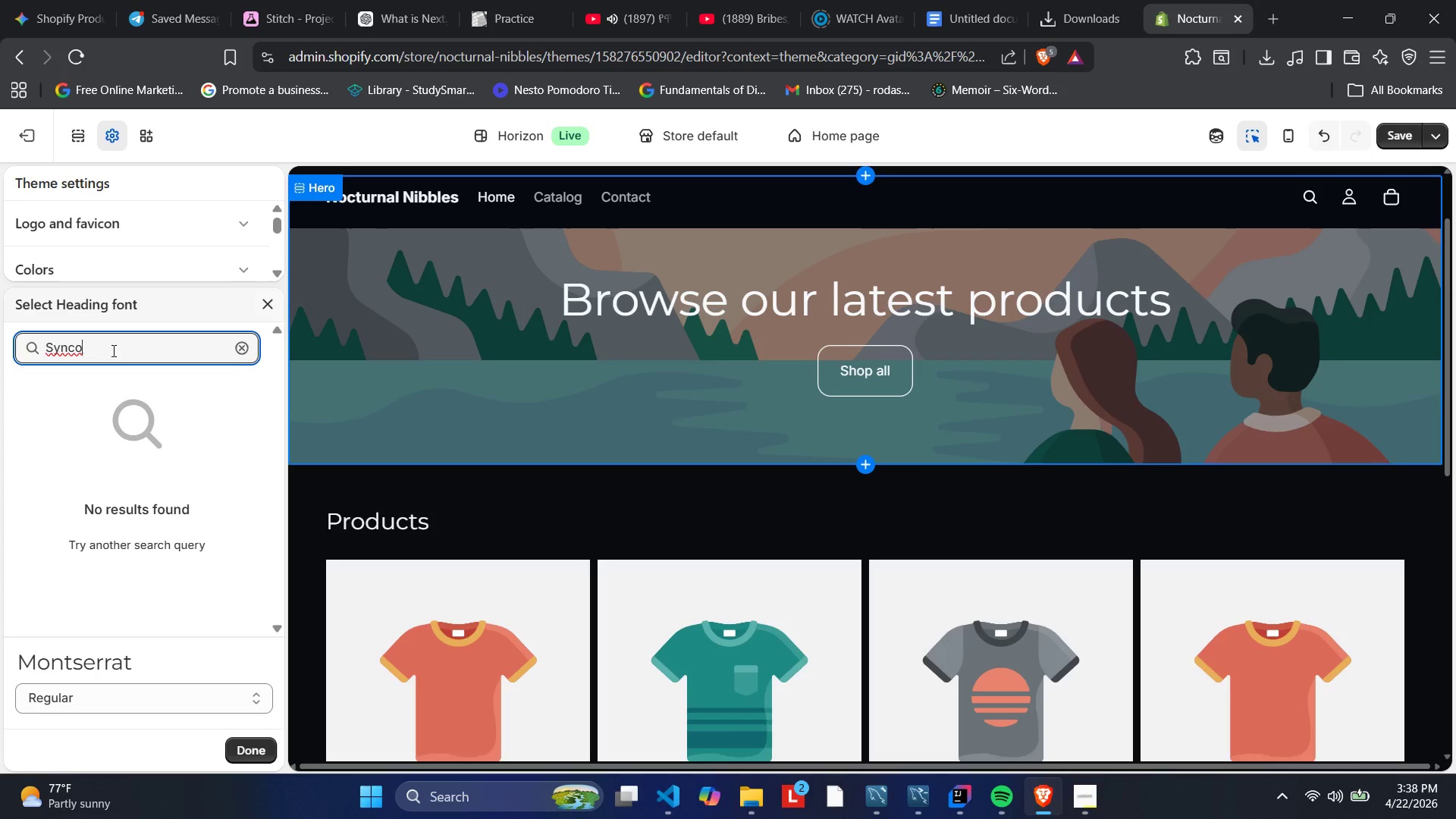 
key(Backspace)
 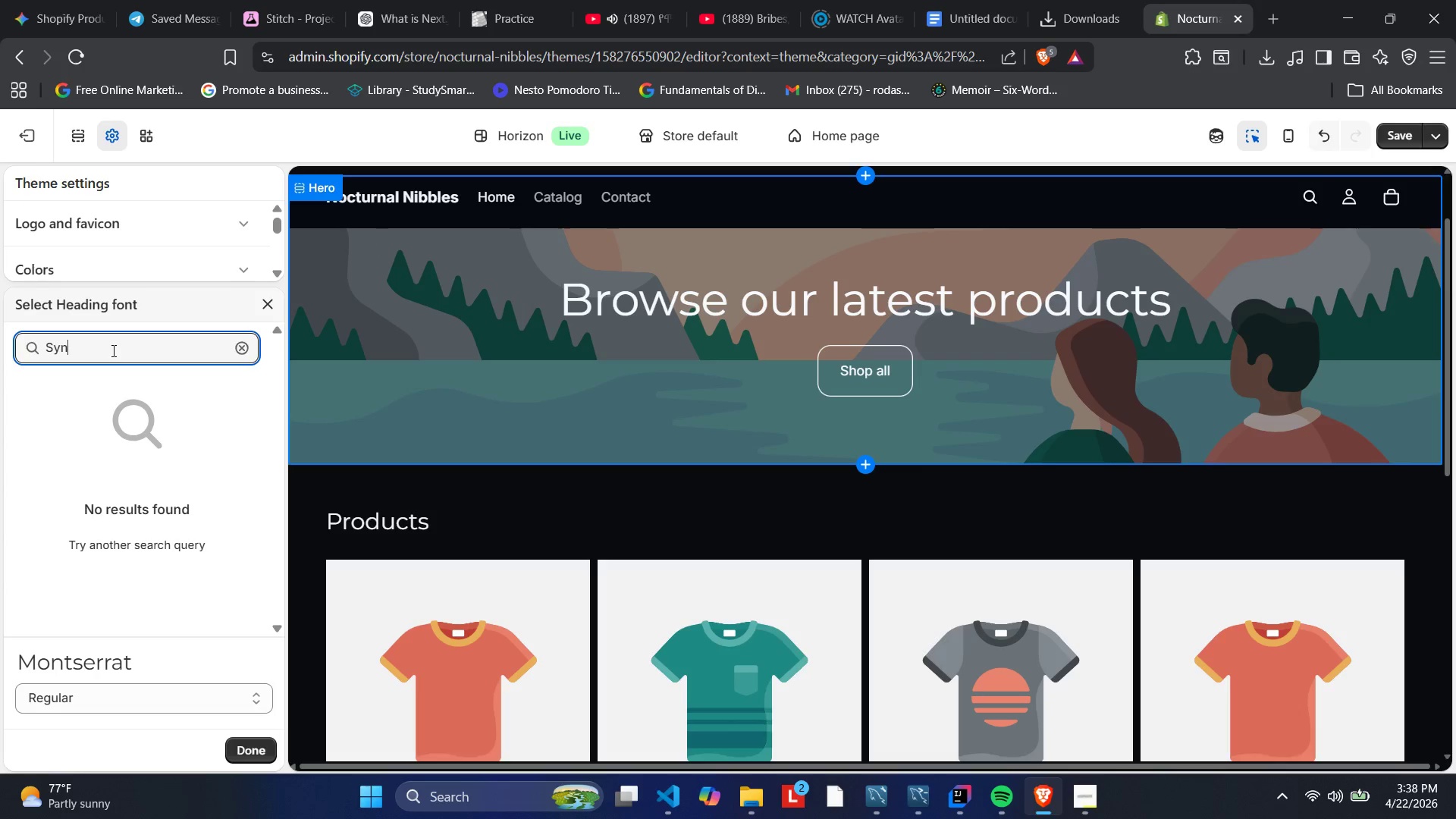 
key(Backspace)
 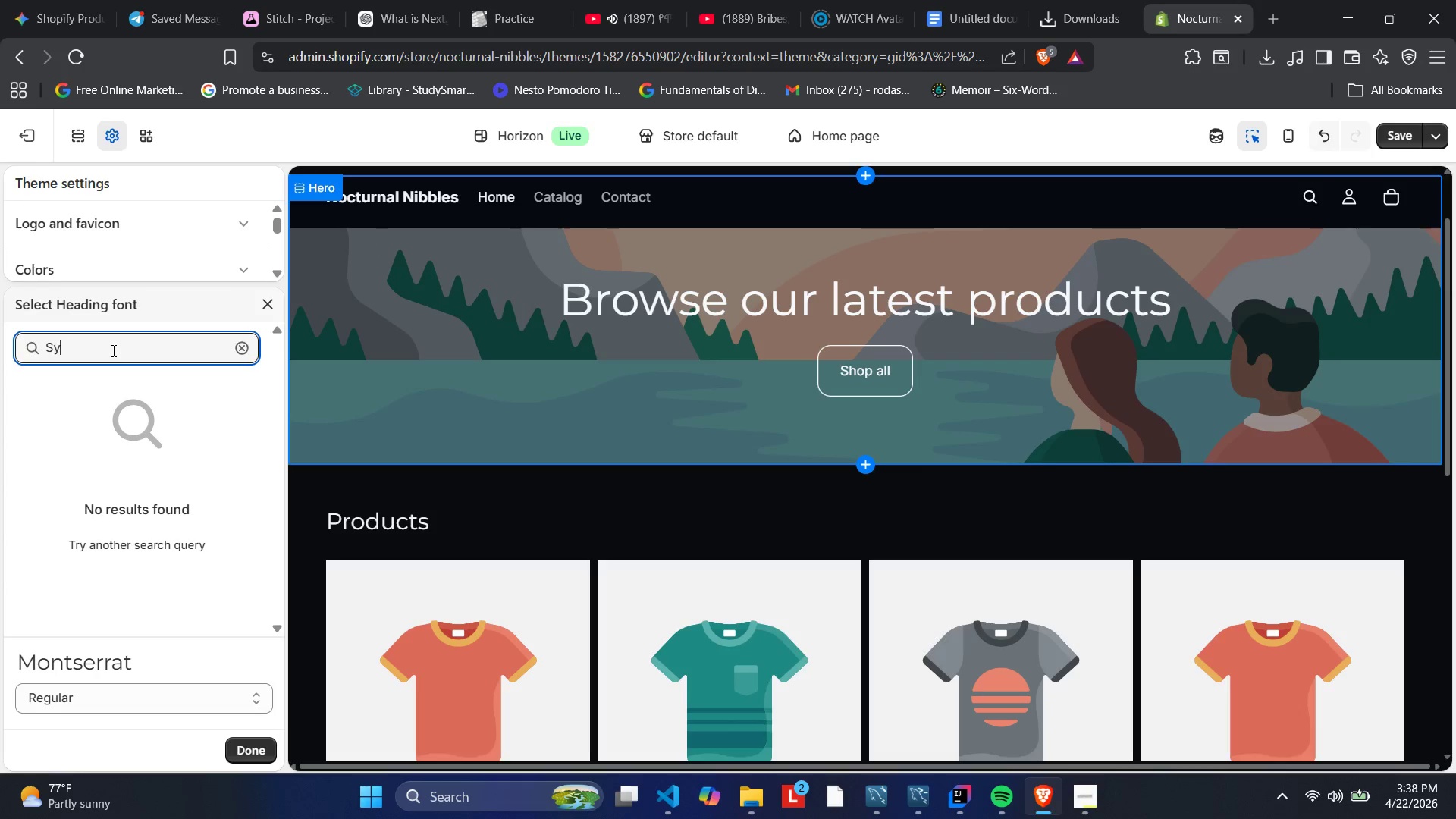 
key(Backspace)
 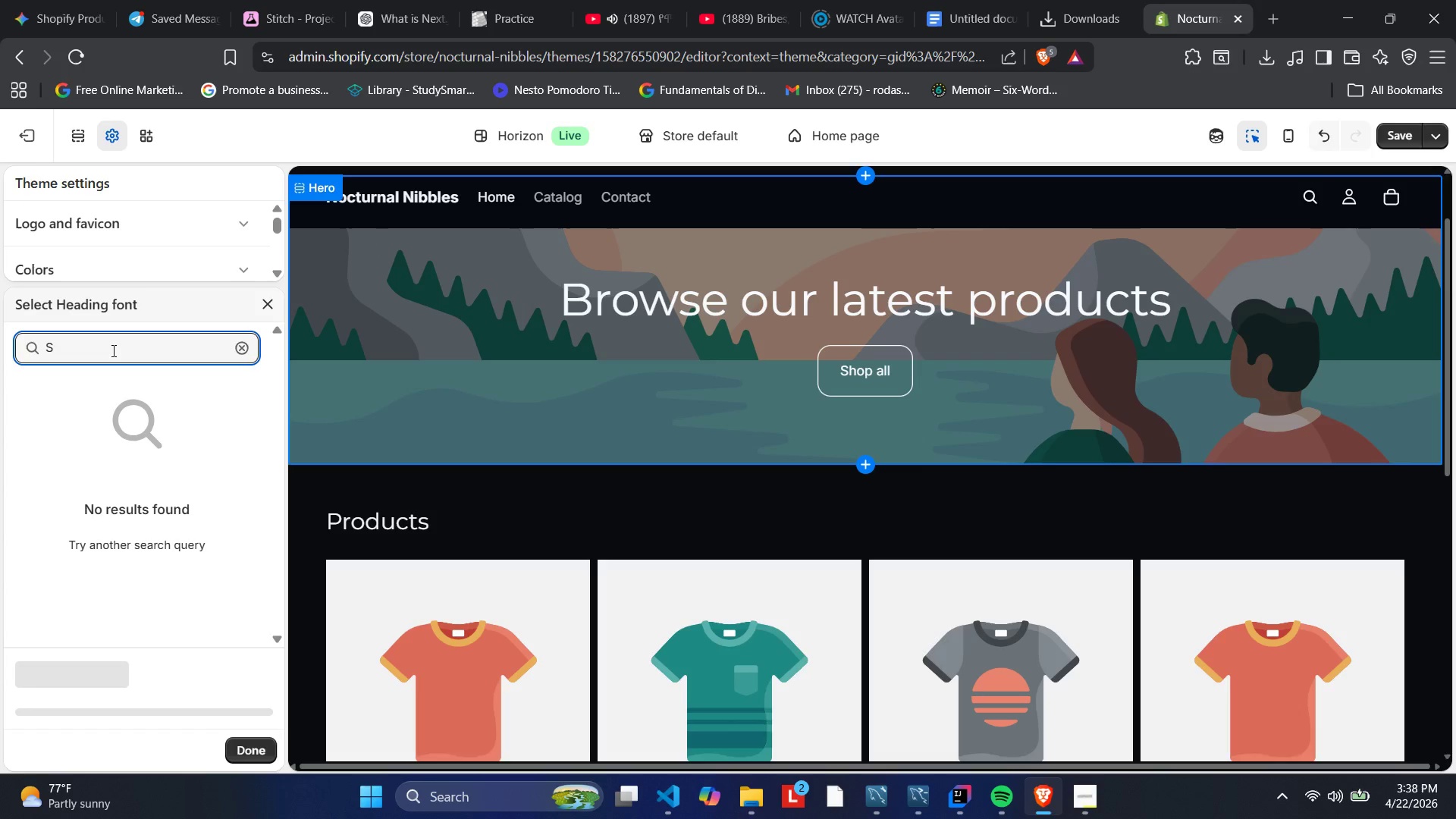 
key(Backspace)
 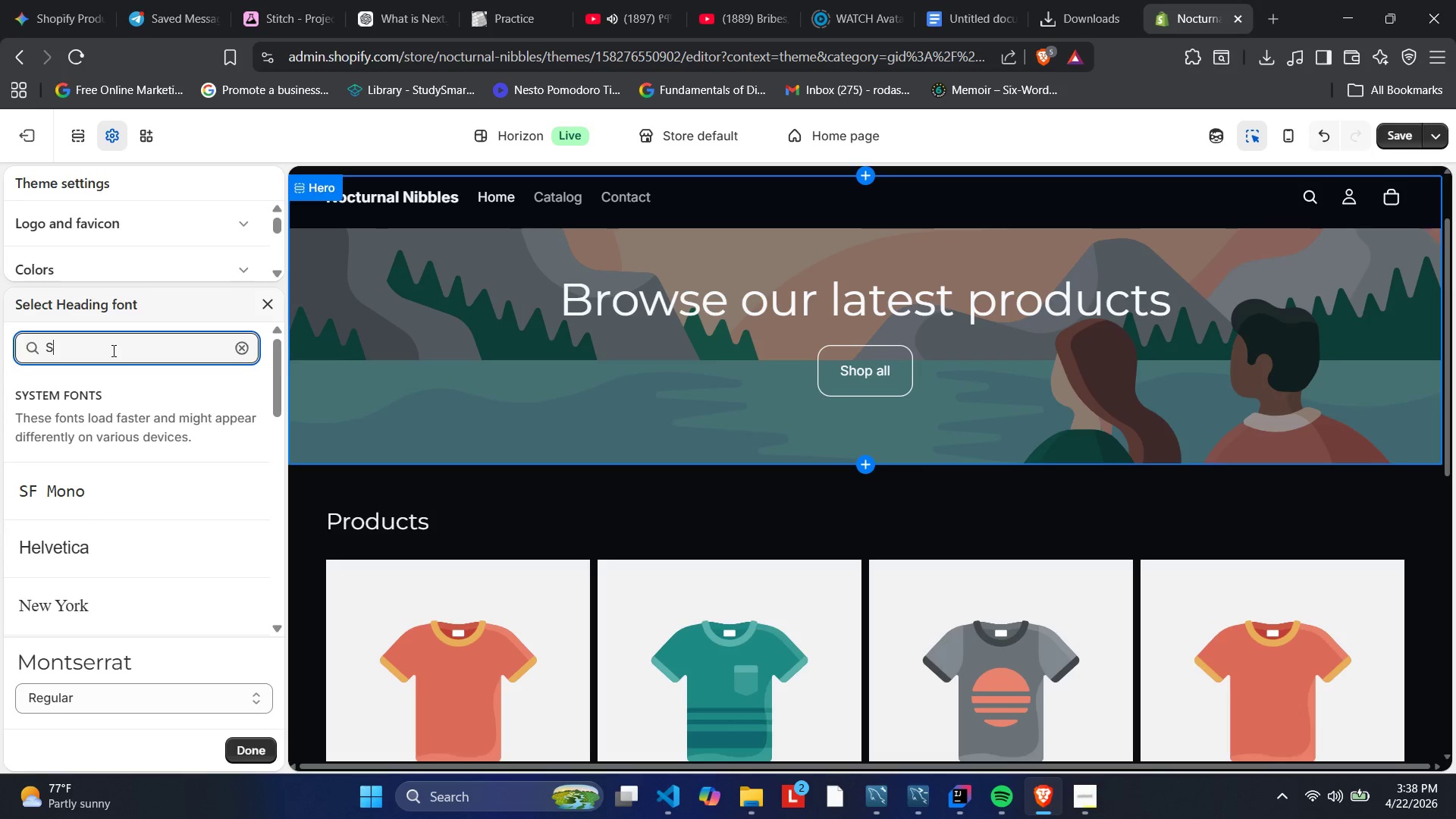 
scroll: coordinate [142, 509], scroll_direction: down, amount: 4.0
 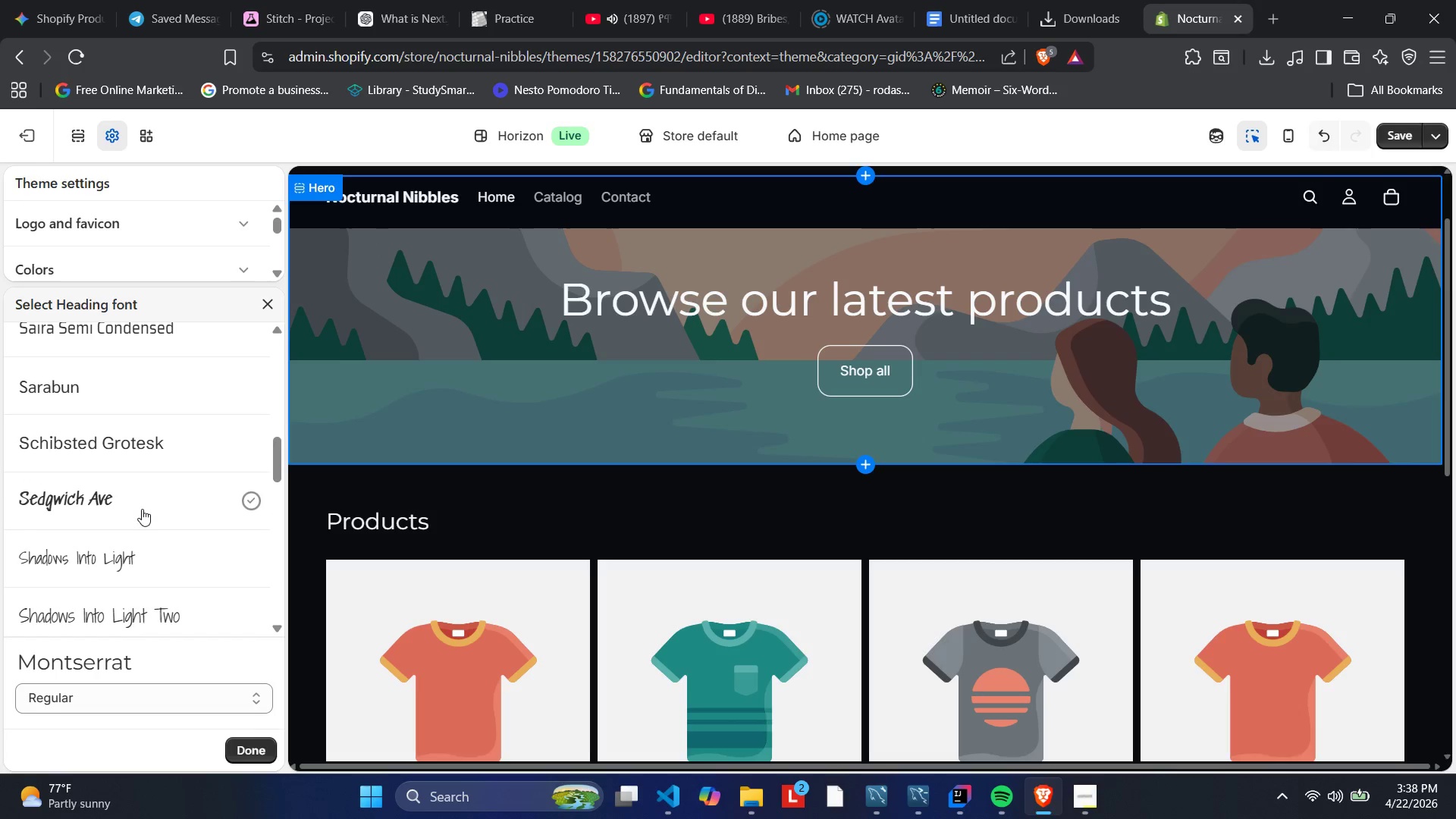 
scroll: coordinate [142, 509], scroll_direction: up, amount: 1.0
 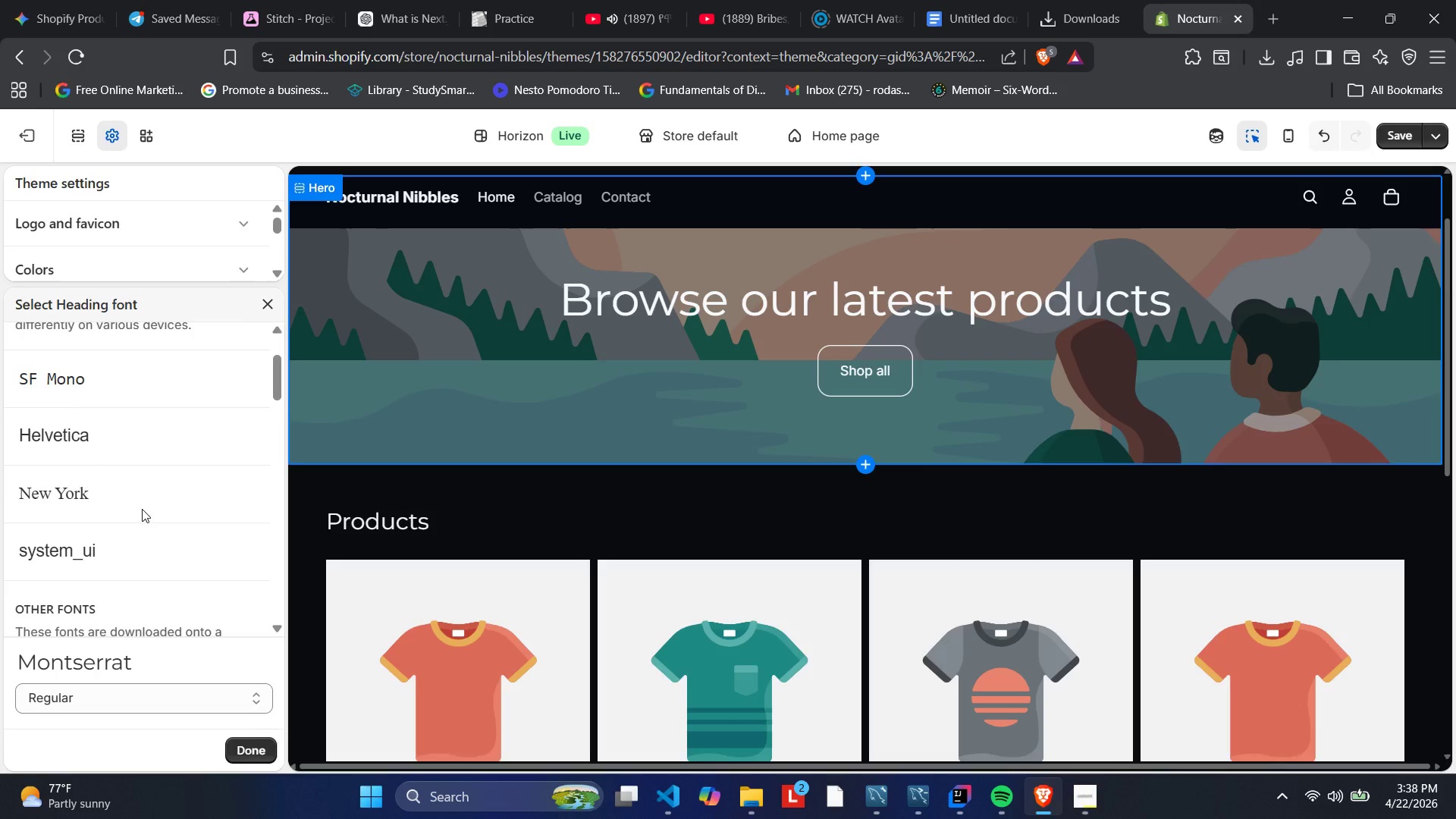 
scroll: coordinate [142, 509], scroll_direction: down, amount: 6.0
 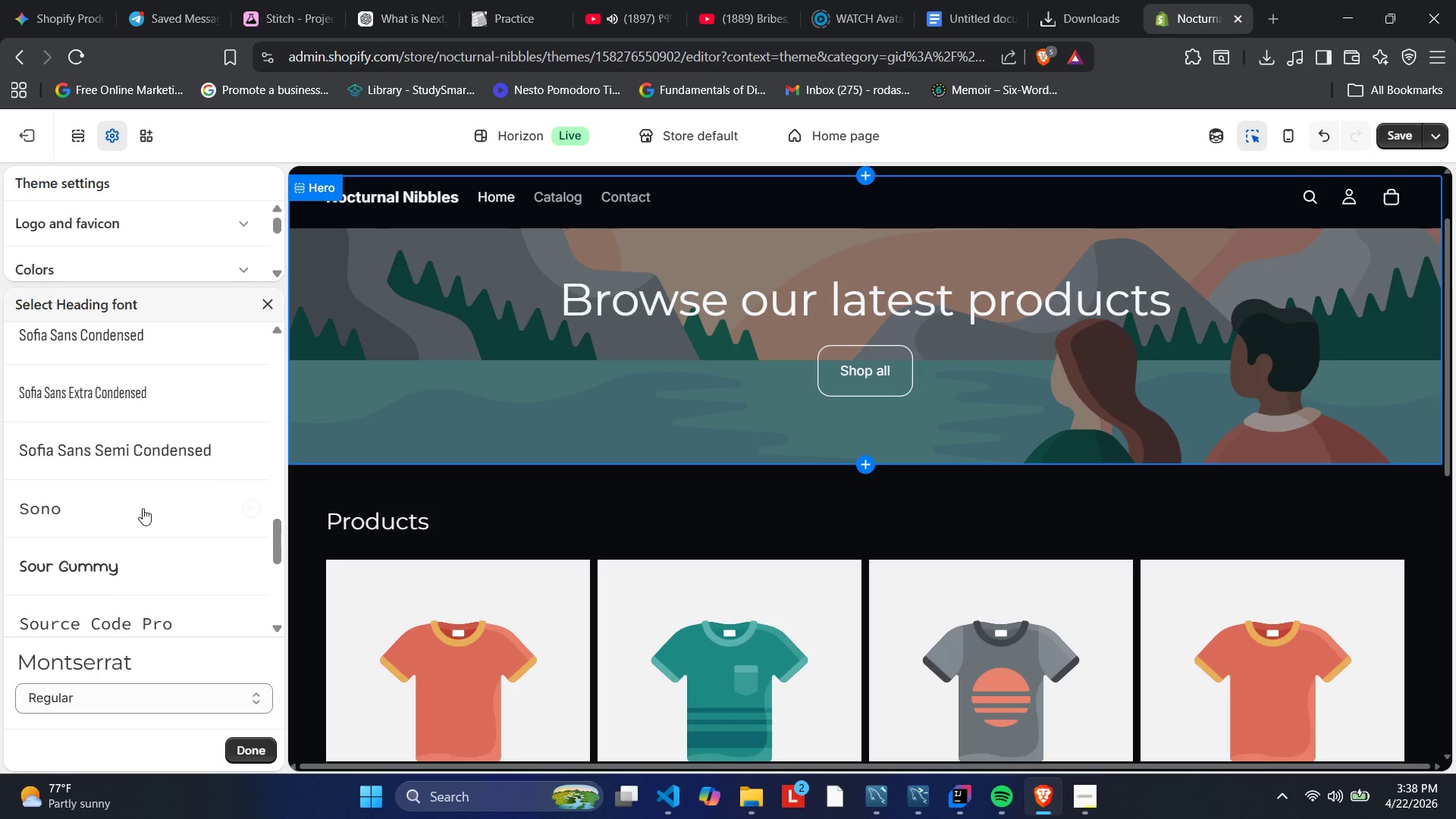 
scroll: coordinate [143, 508], scroll_direction: up, amount: 3.0
 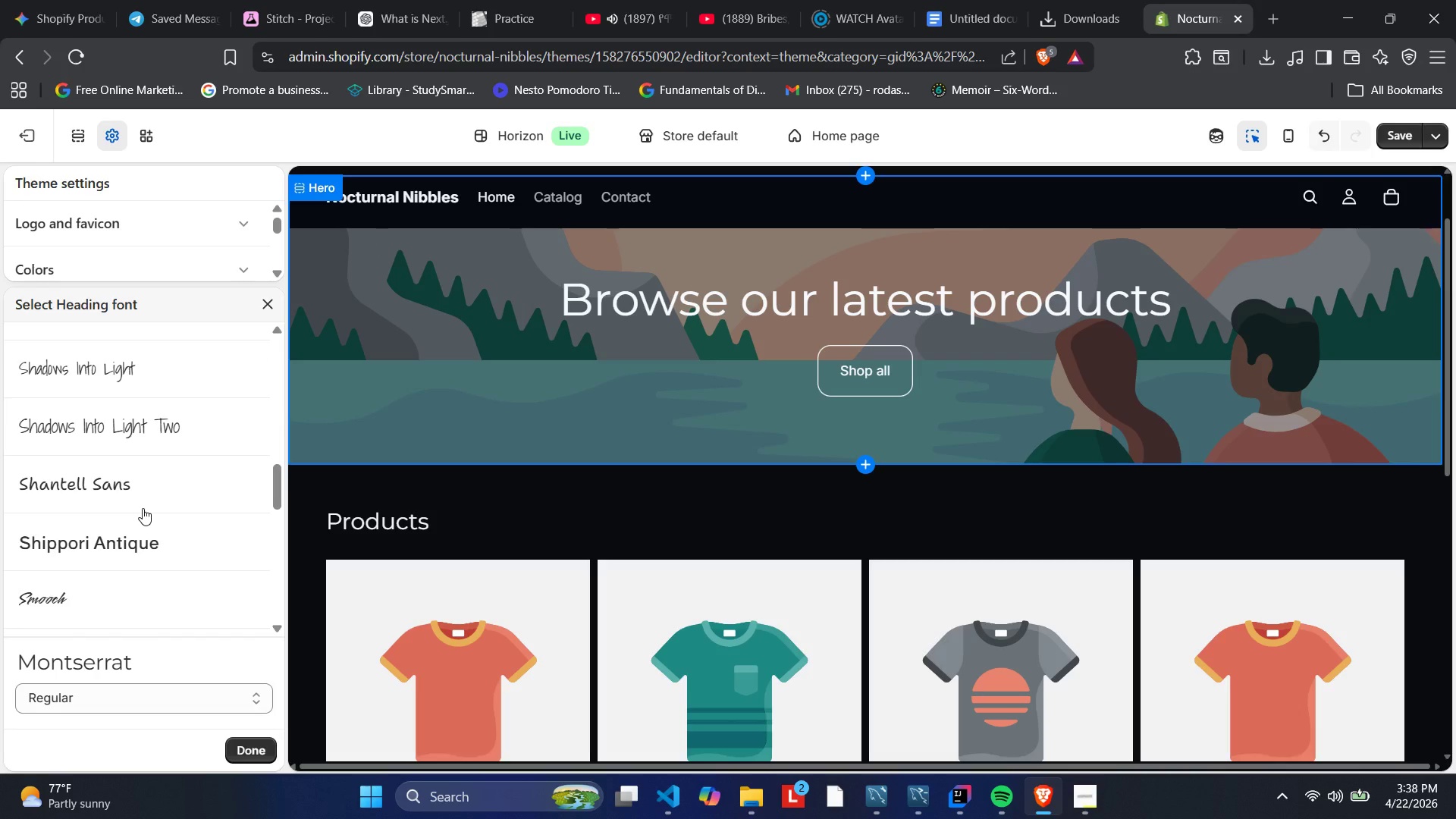 
scroll: coordinate [143, 508], scroll_direction: down, amount: 3.0
 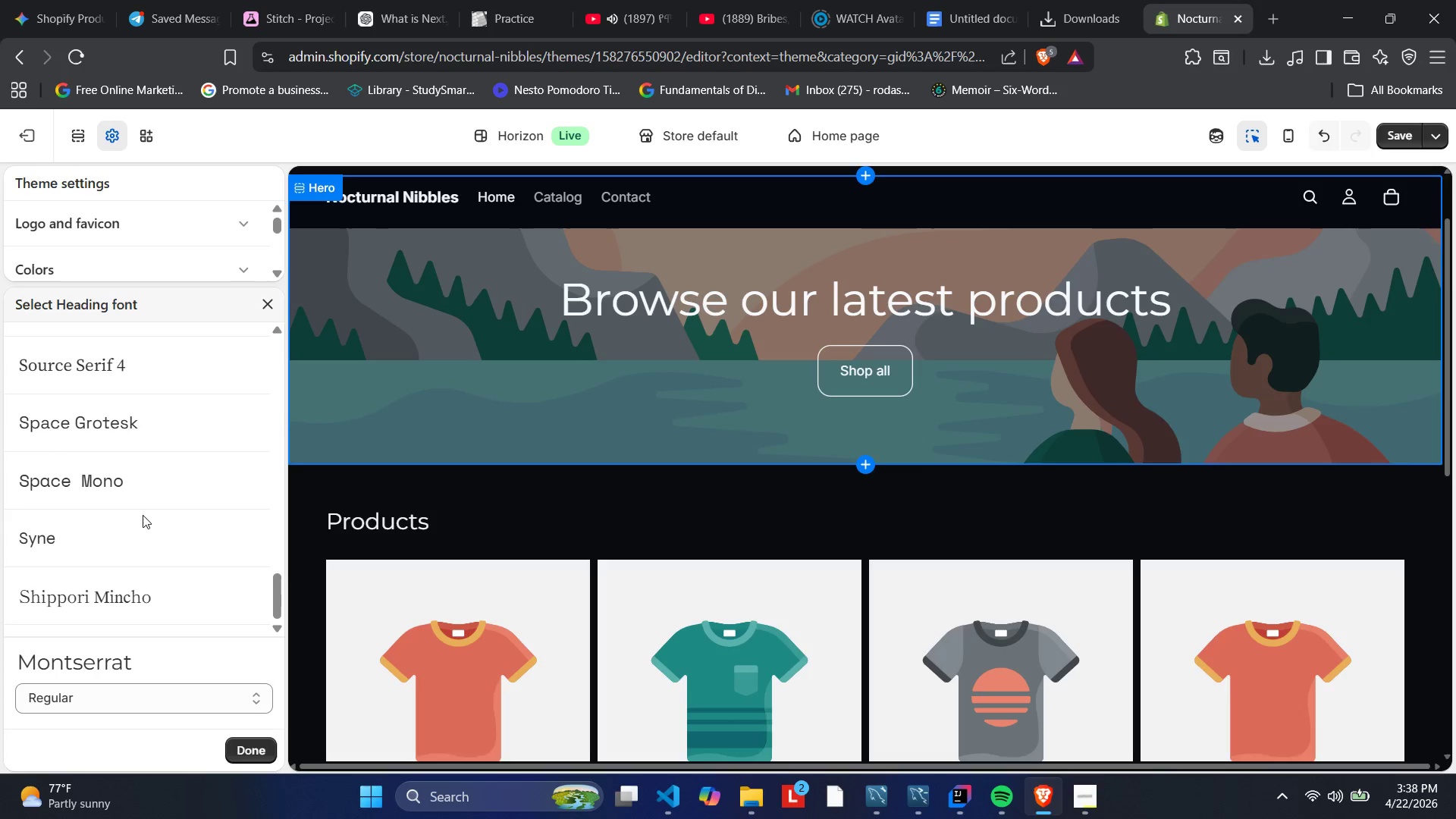 
left_click([103, 648])
 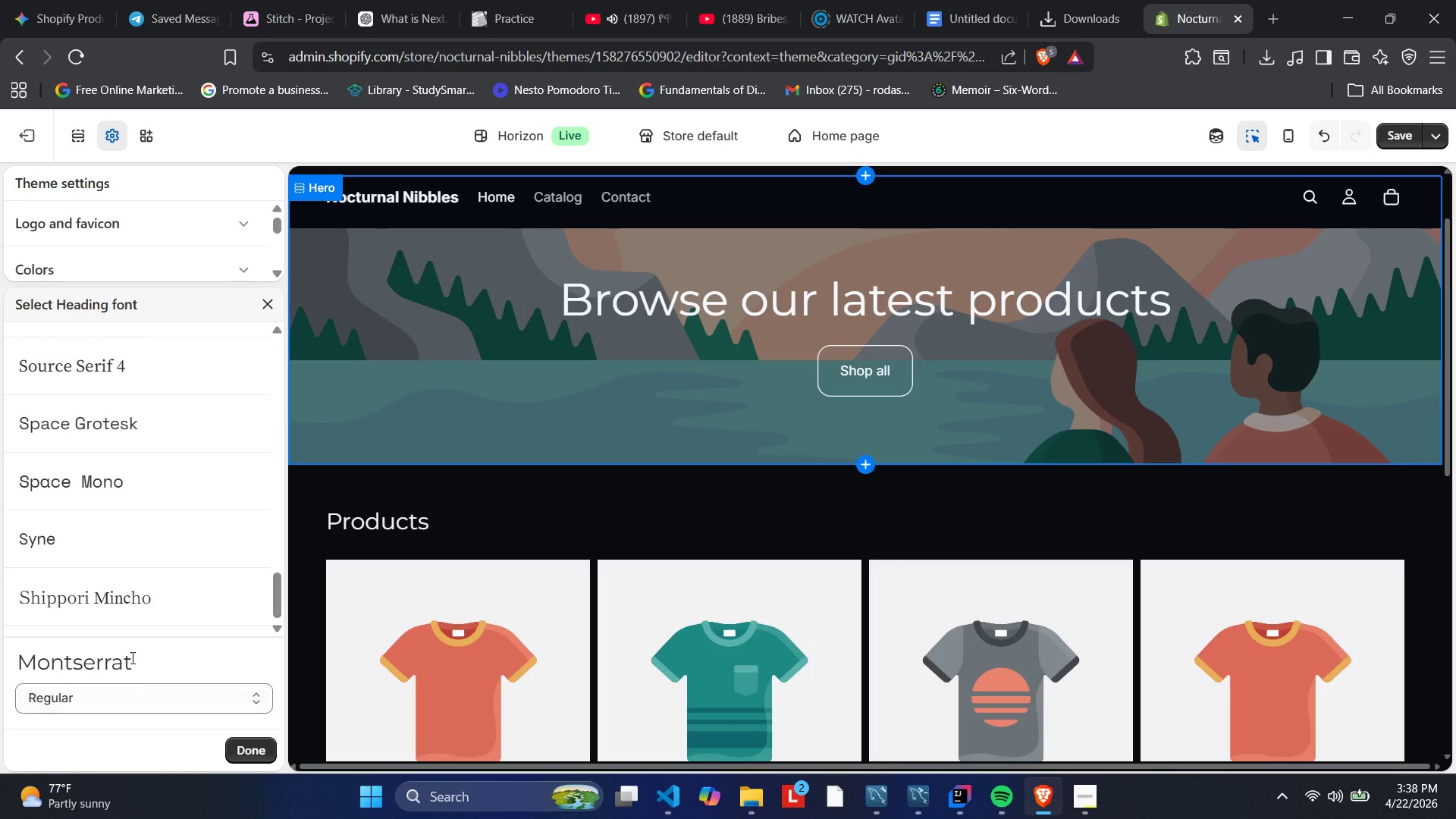 
scroll: coordinate [141, 599], scroll_direction: up, amount: 21.0
 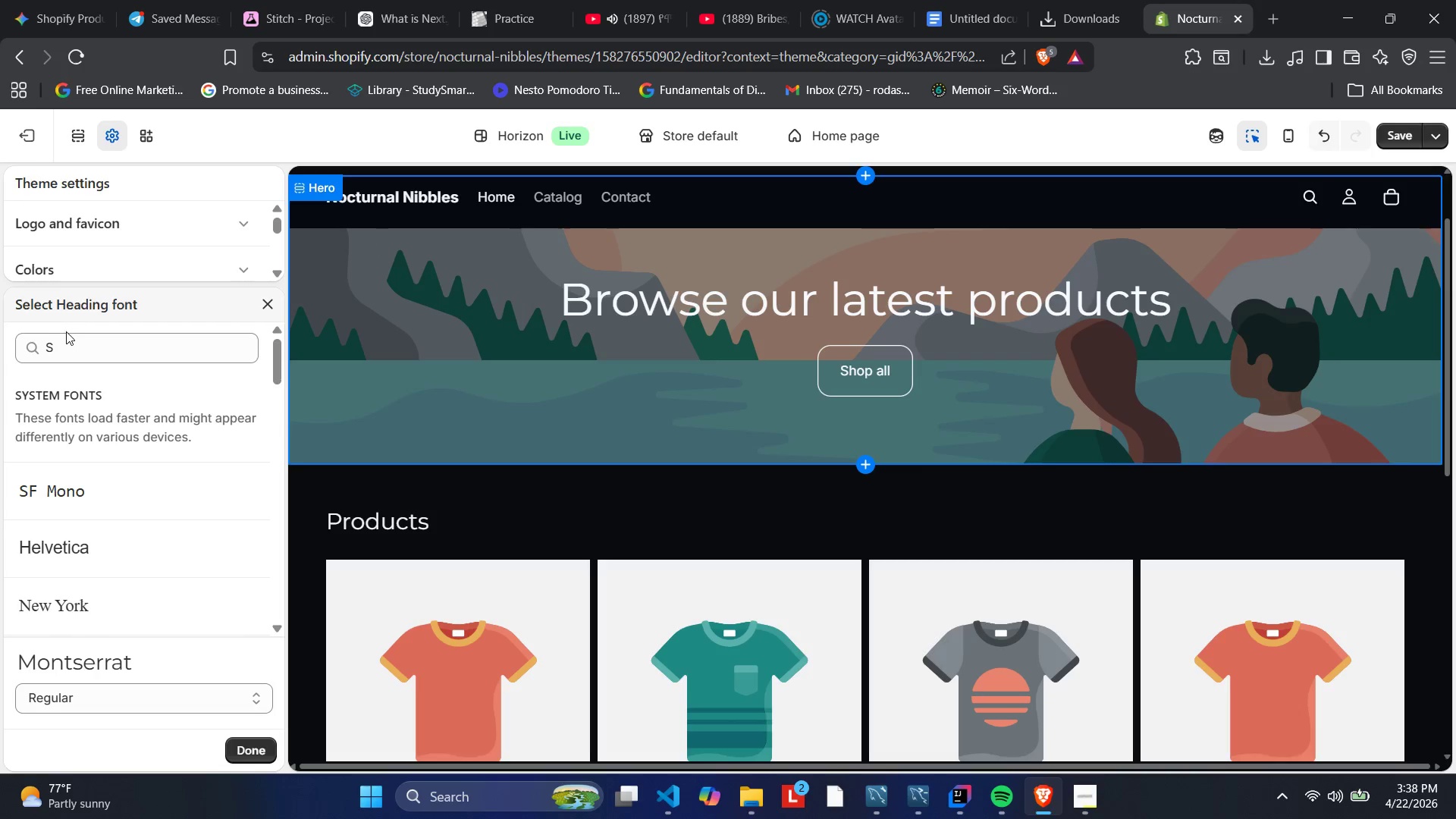 
left_click([69, 344])
 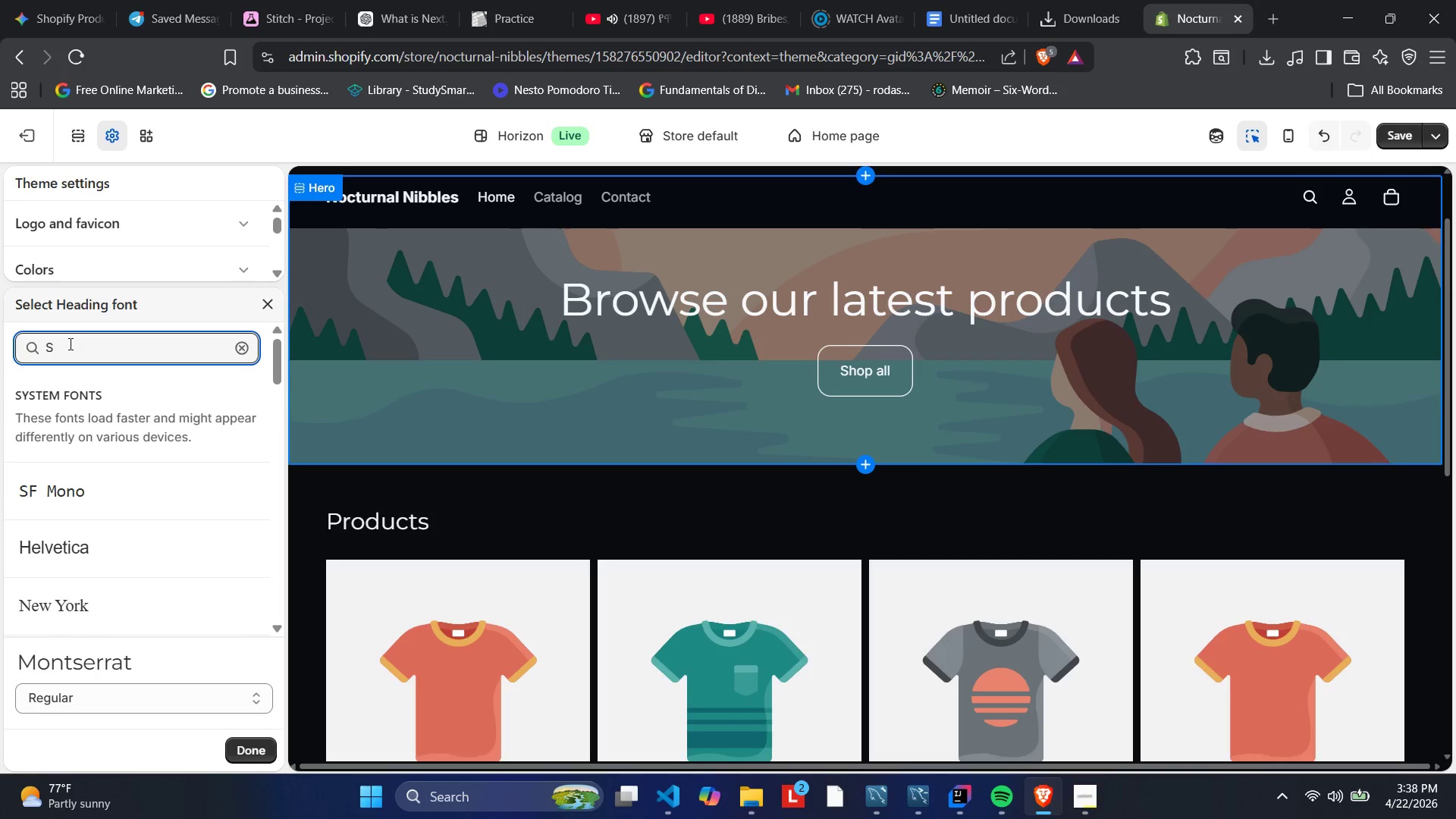 
key(Backspace)
 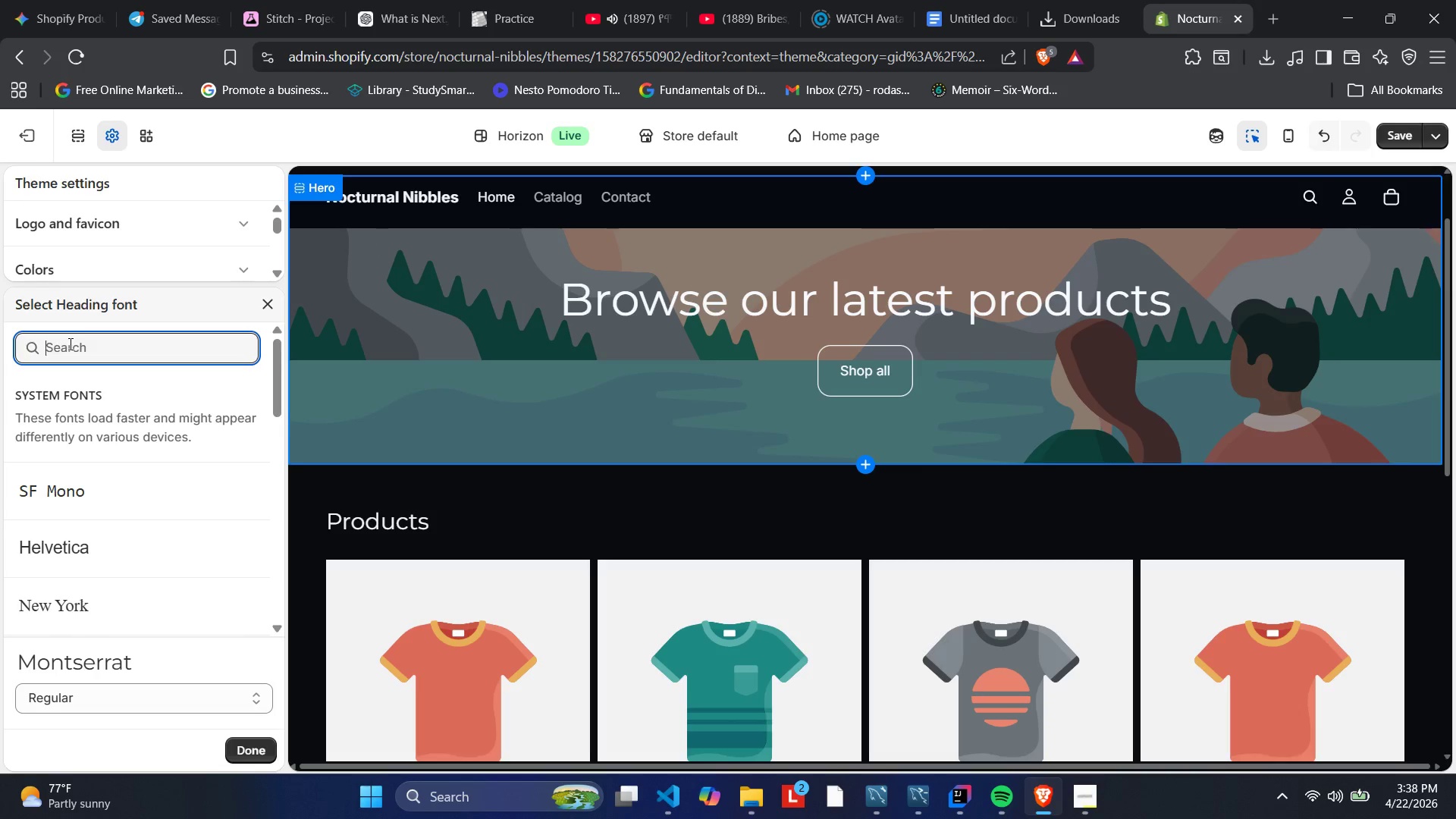 
key(M)
 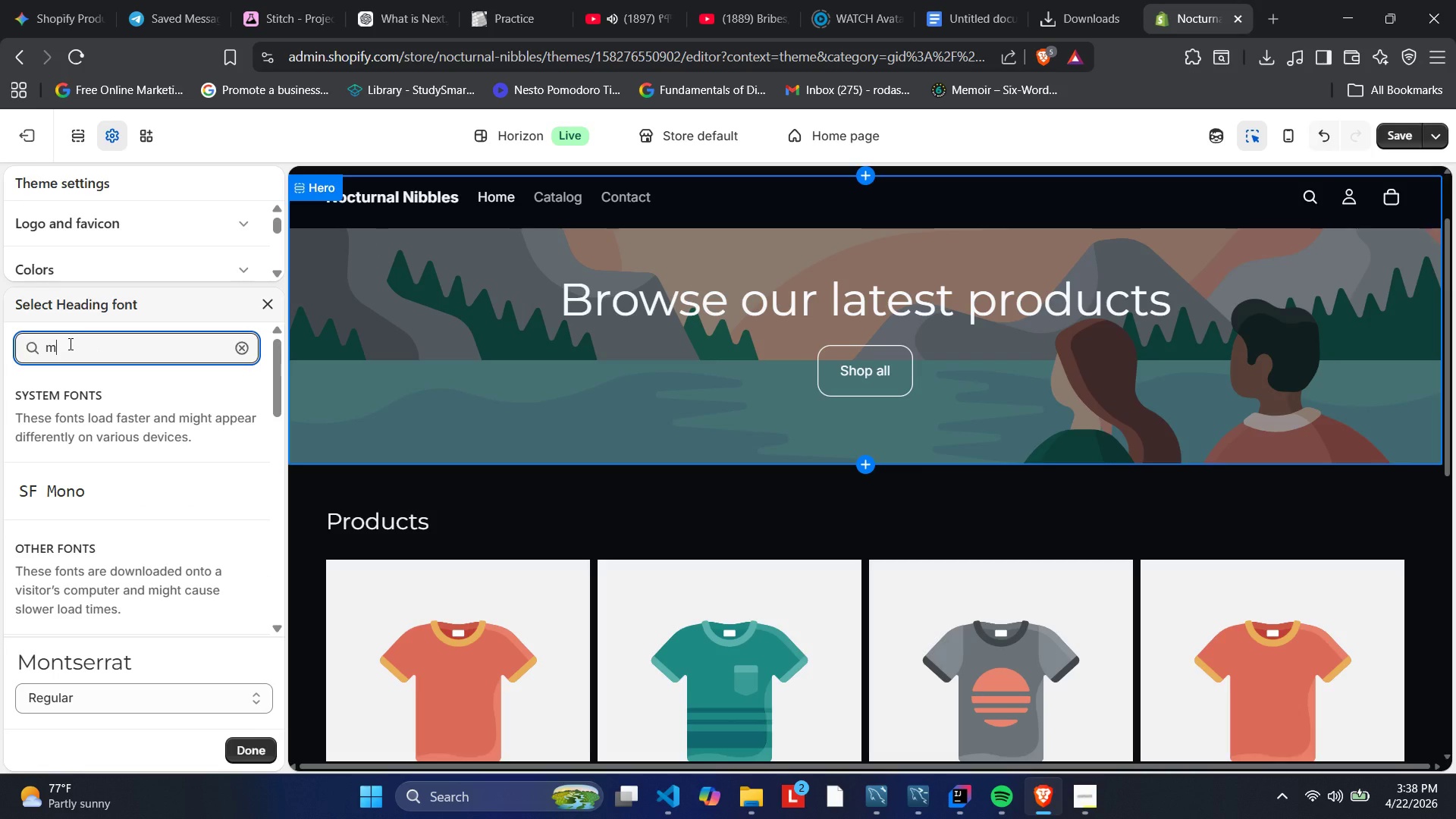 
wait(5.91)
 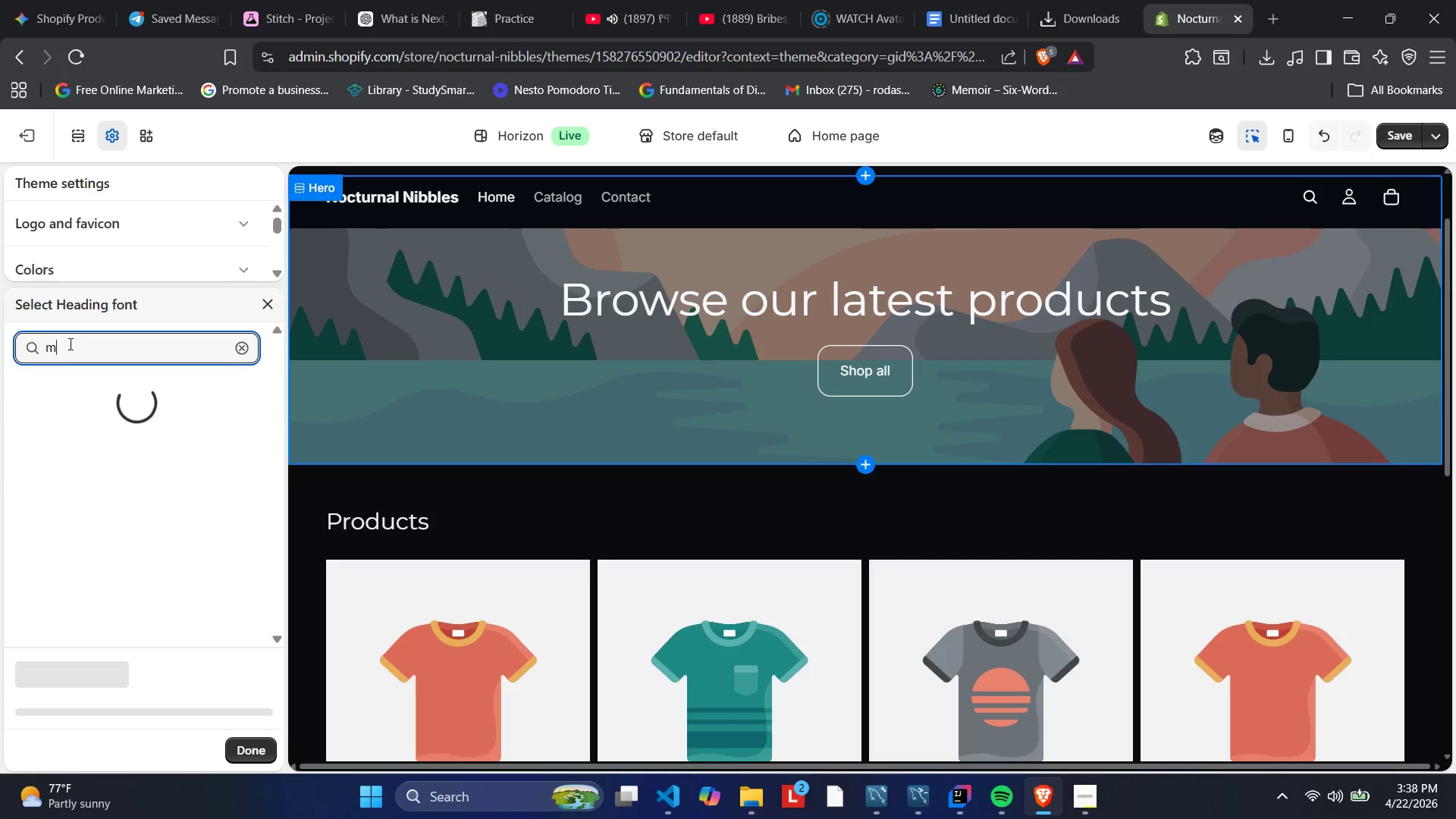 
scroll: coordinate [176, 622], scroll_direction: down, amount: 11.0
 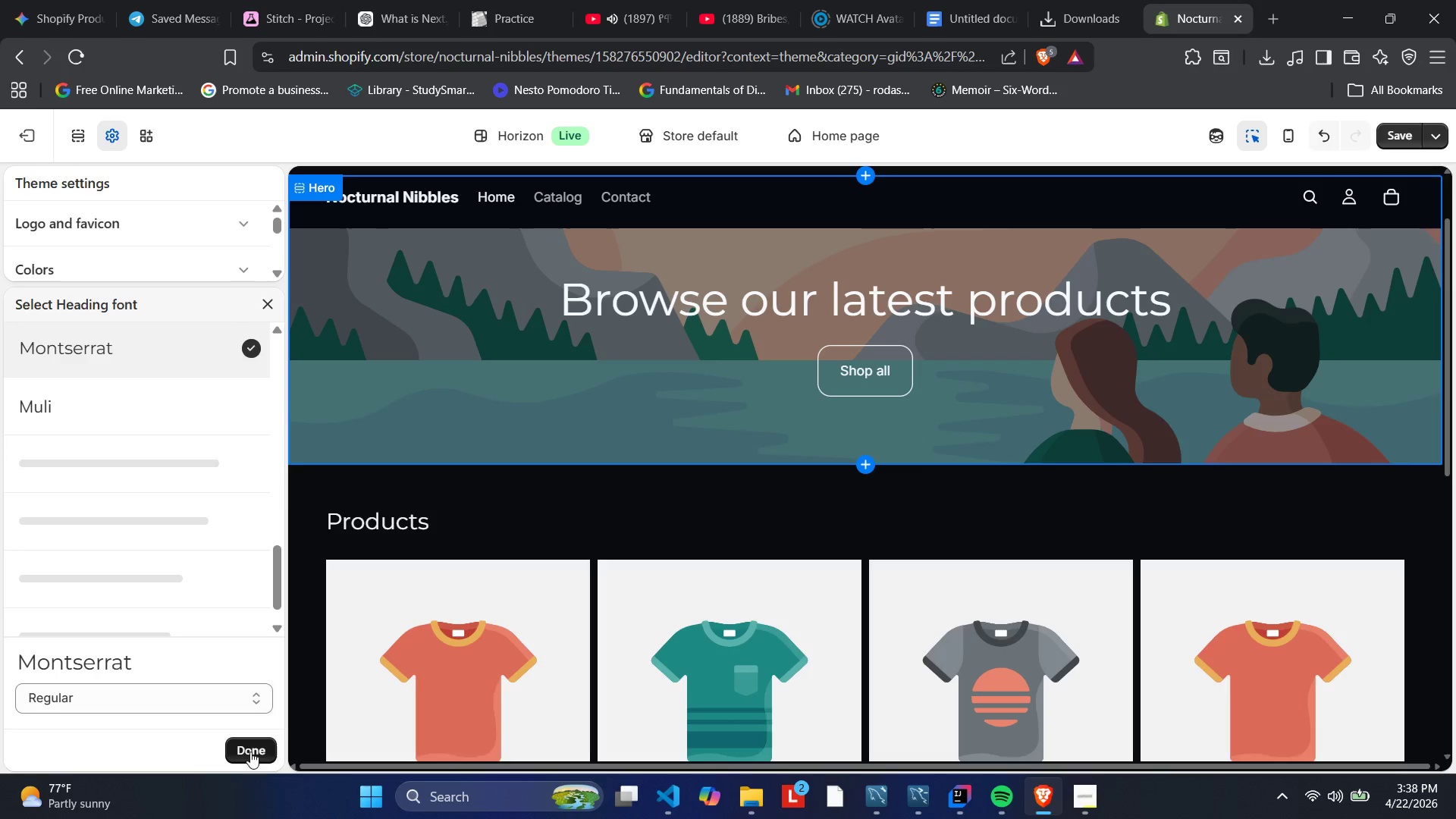 
left_click([256, 746])
 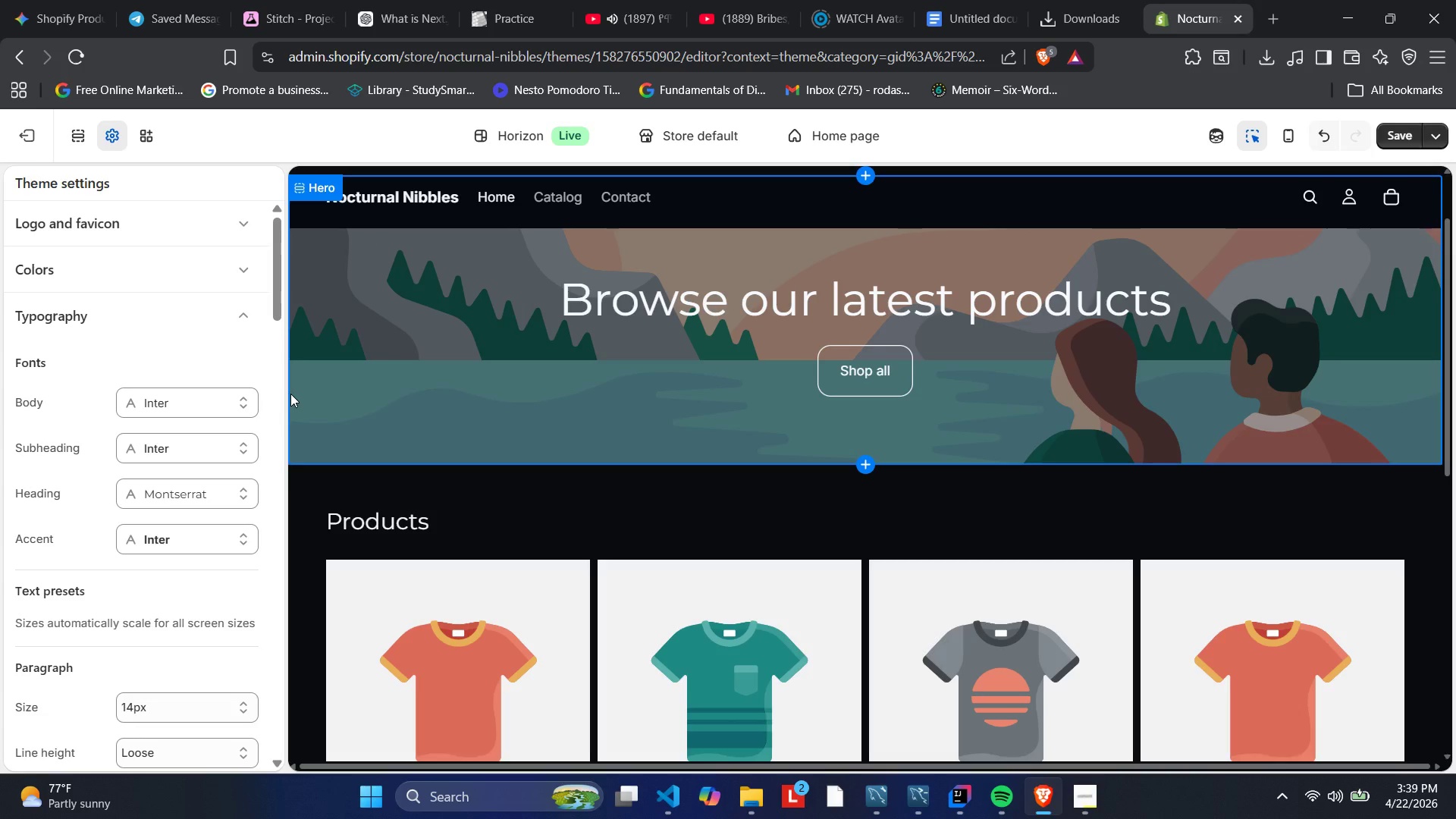 
scroll: coordinate [256, 747], scroll_direction: down, amount: 1.0
 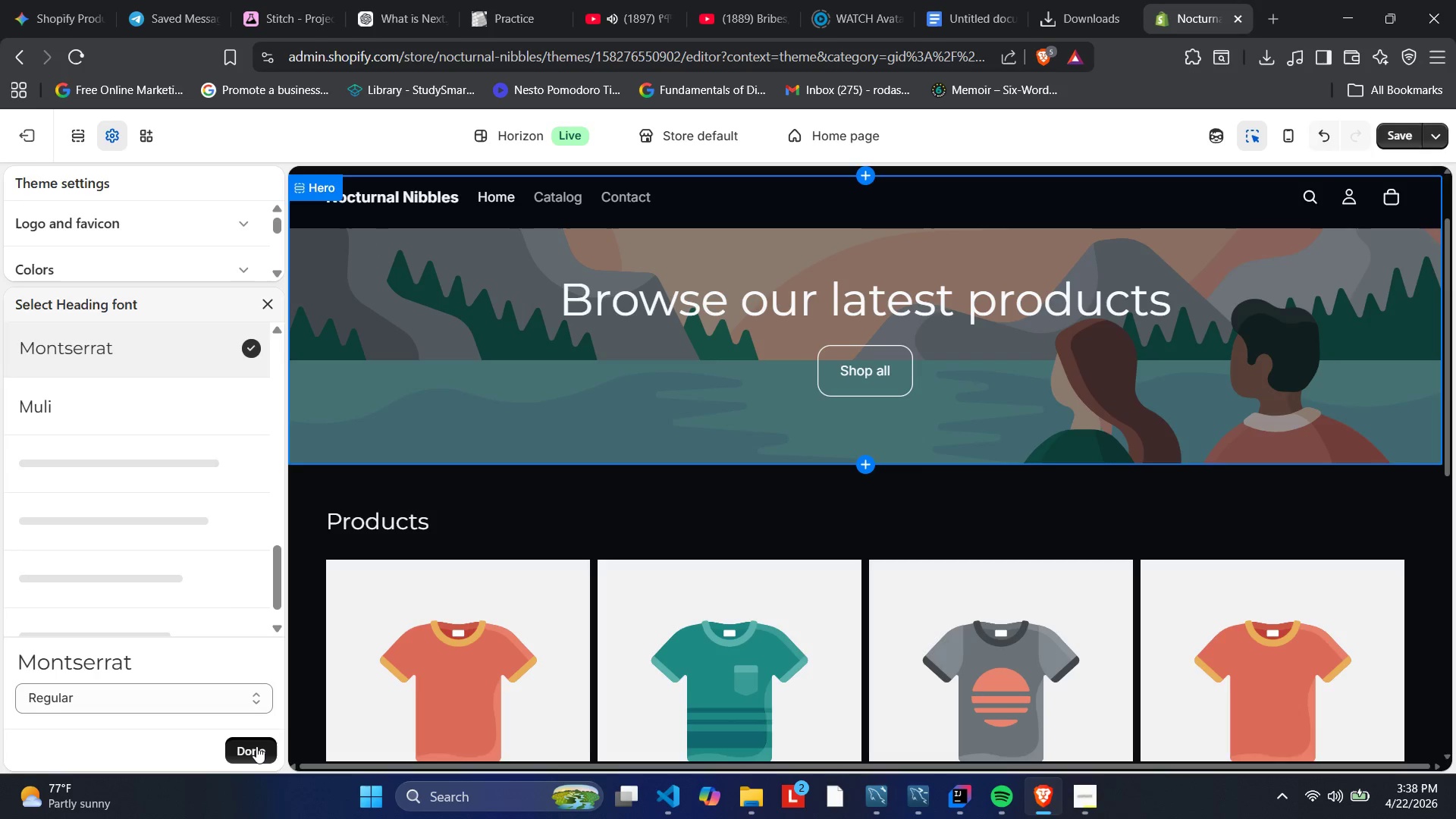 
wait(28.32)
 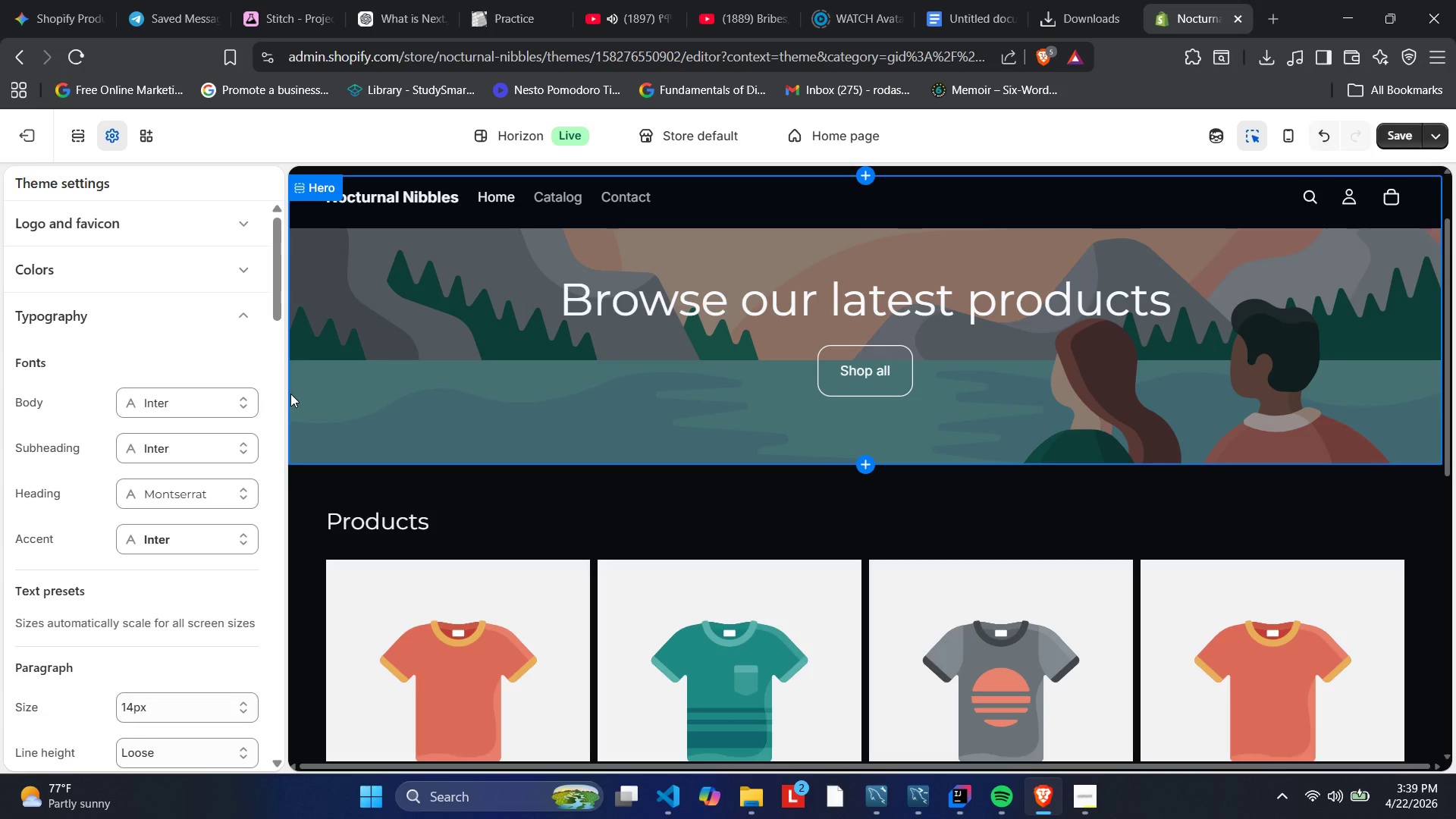 
left_click([1084, 790])